 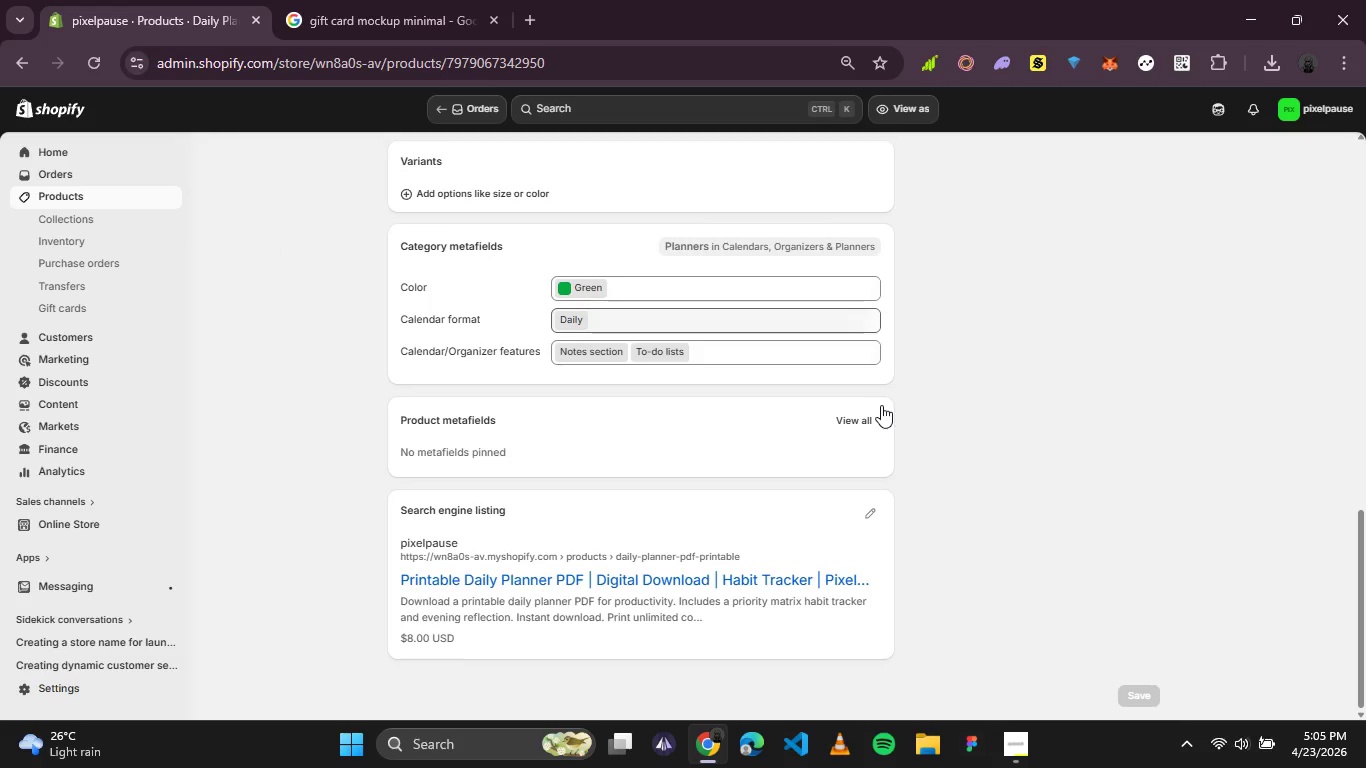 
scroll: coordinate [710, 412], scroll_direction: none, amount: 0.0
 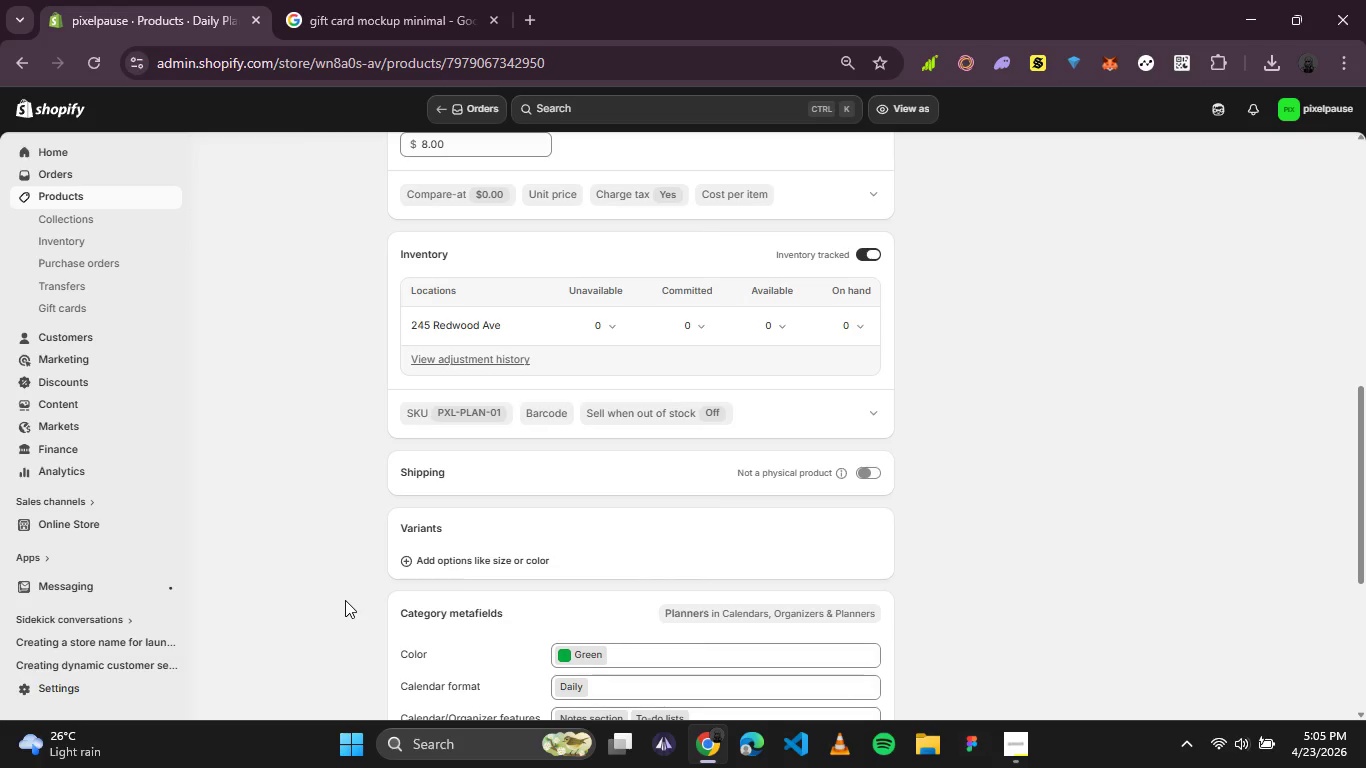 
wait(18.61)
 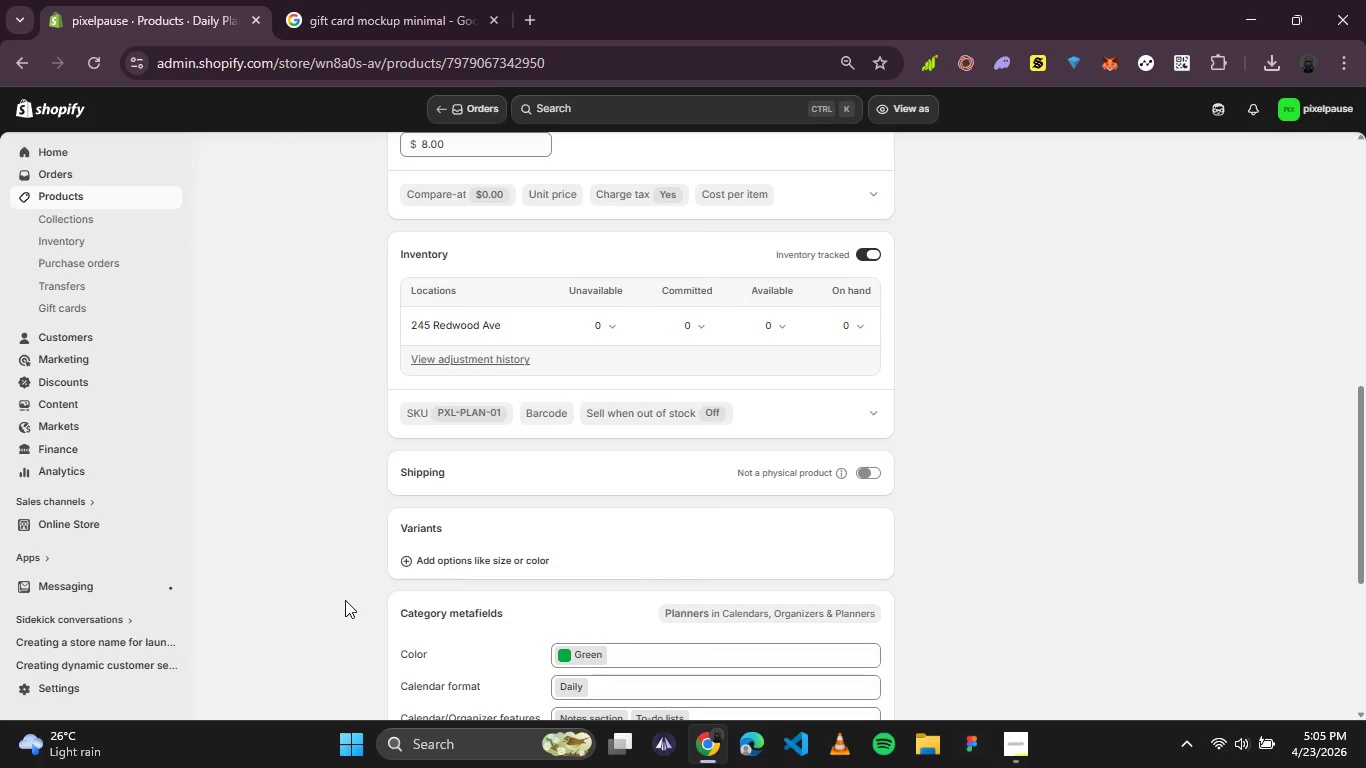 
scroll: coordinate [60, 583], scroll_direction: down, amount: 1.0
 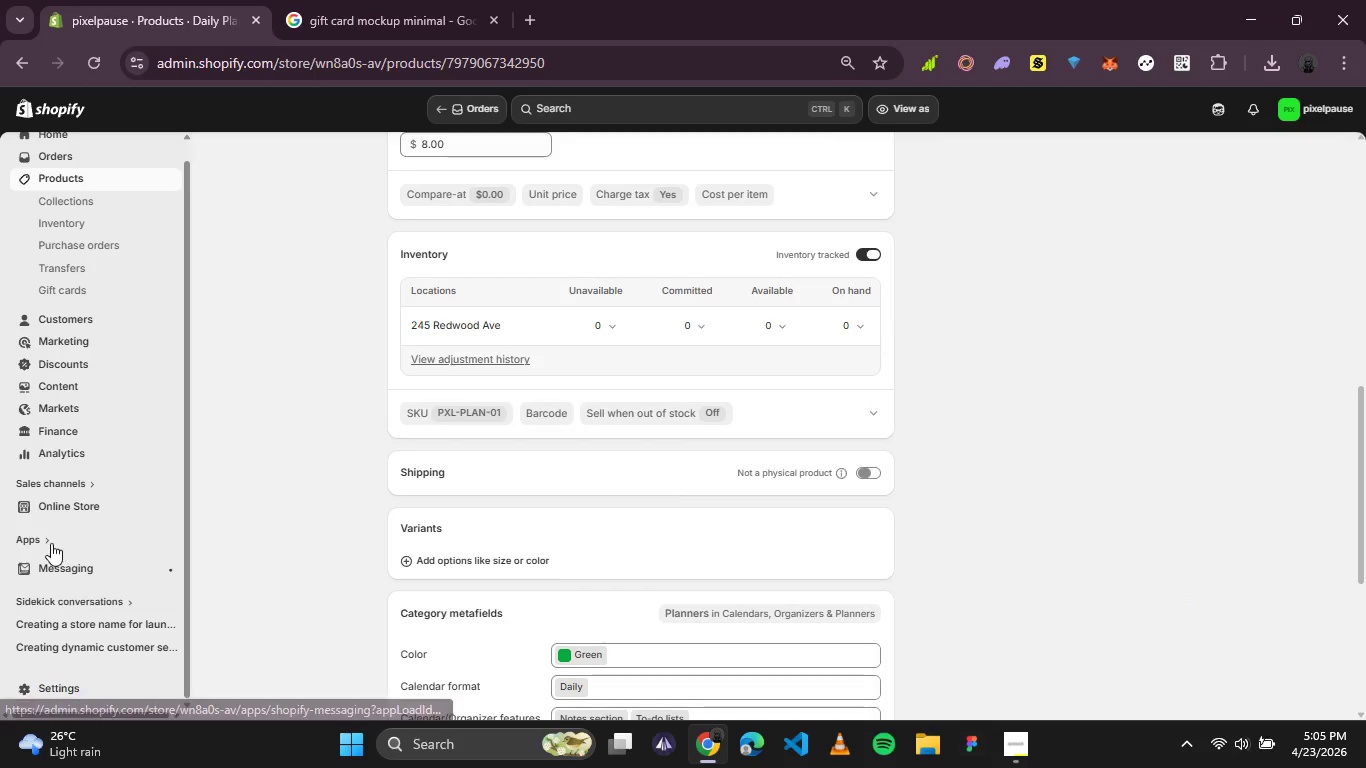 
left_click([42, 539])
 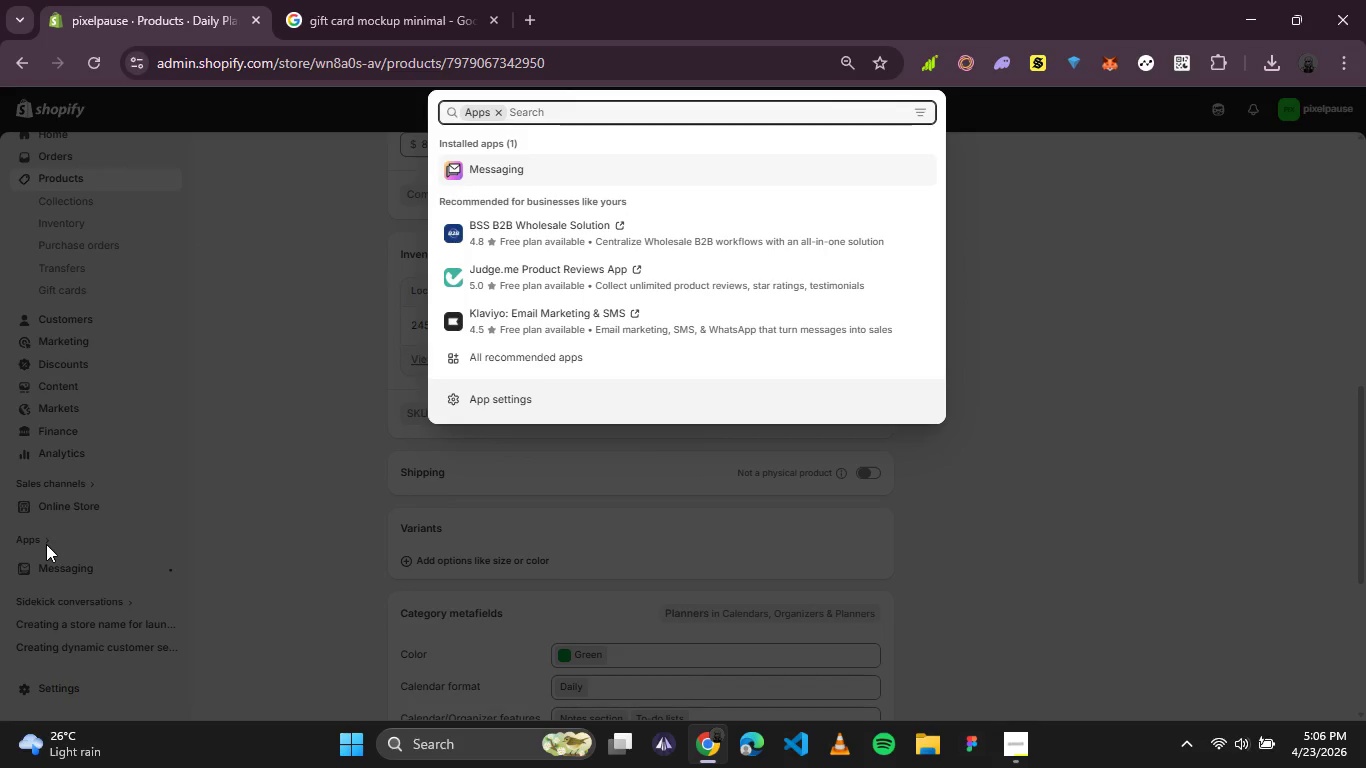 
wait(5.2)
 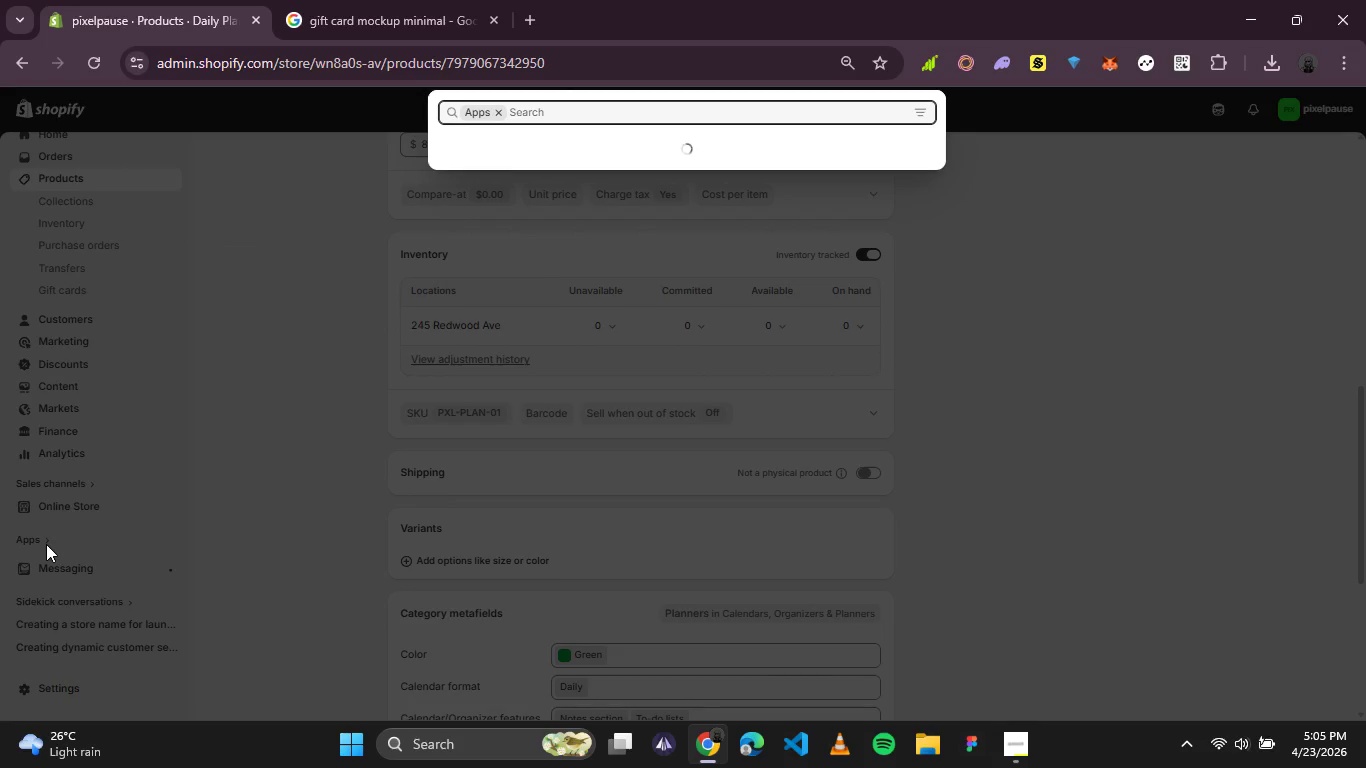 
type(shopify app)
 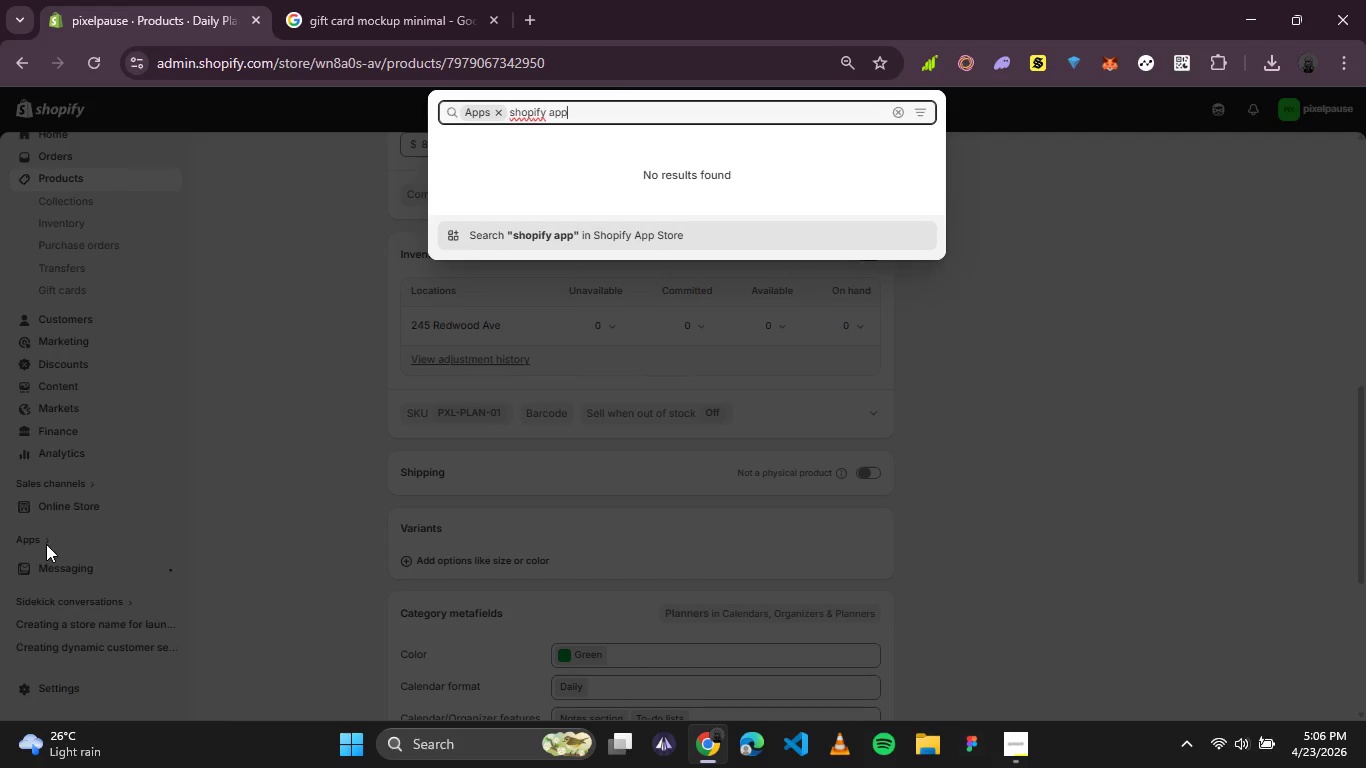 
hold_key(key=Backspace, duration=0.95)
 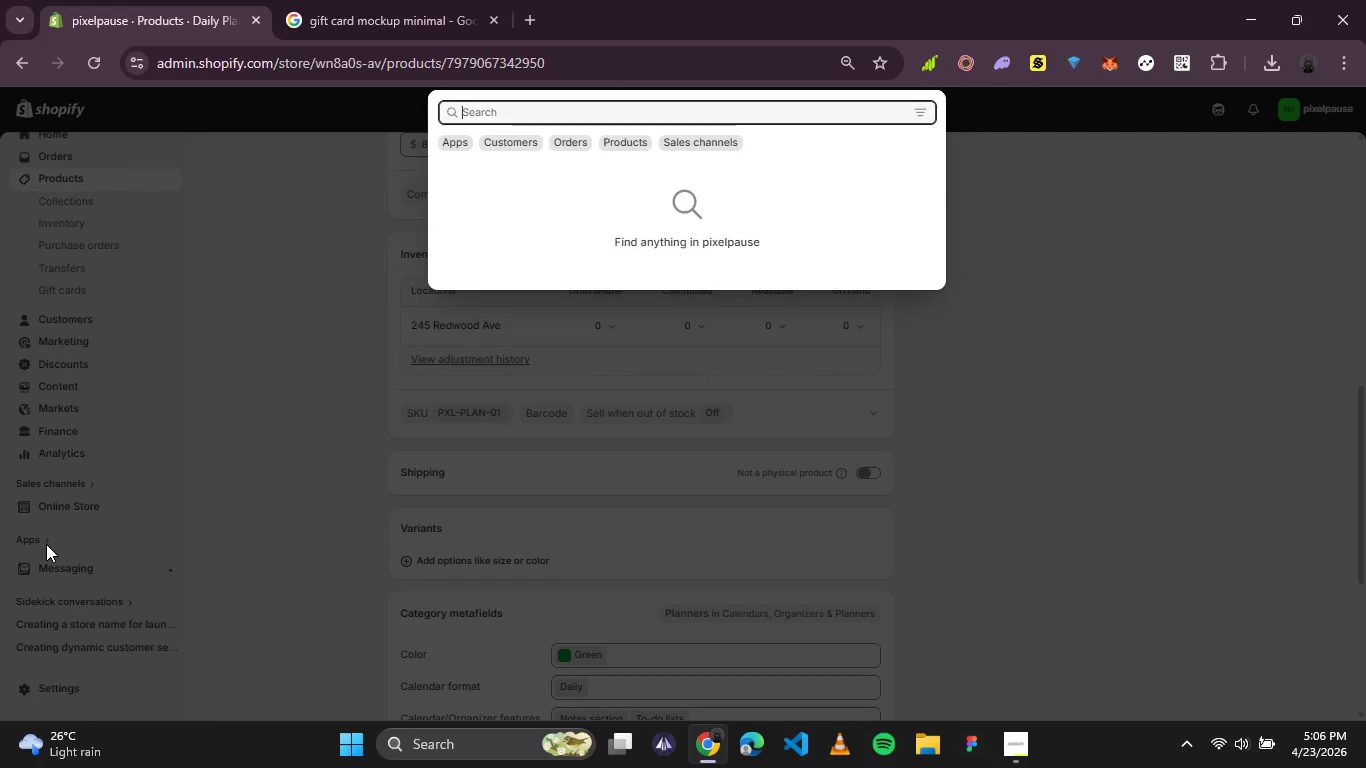 
type(digital downloads)
 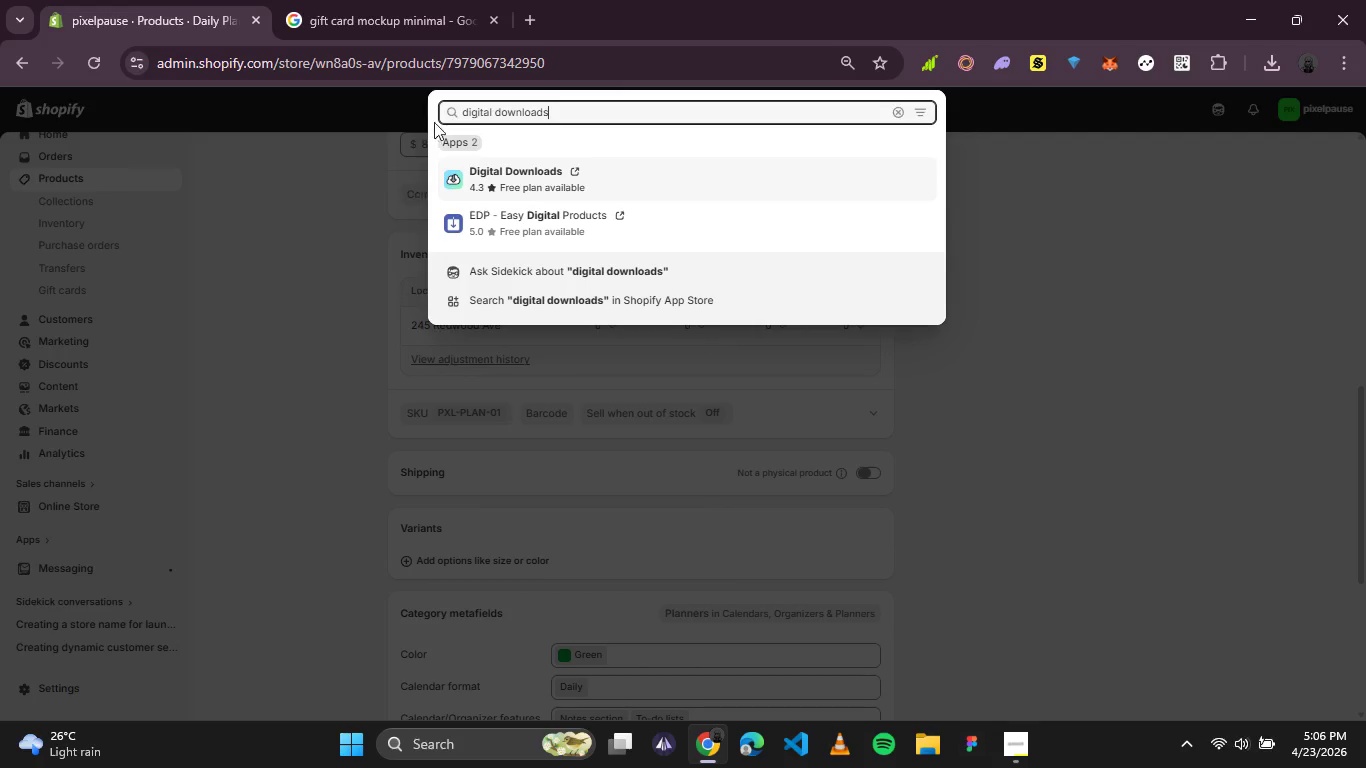 
left_click([516, 166])
 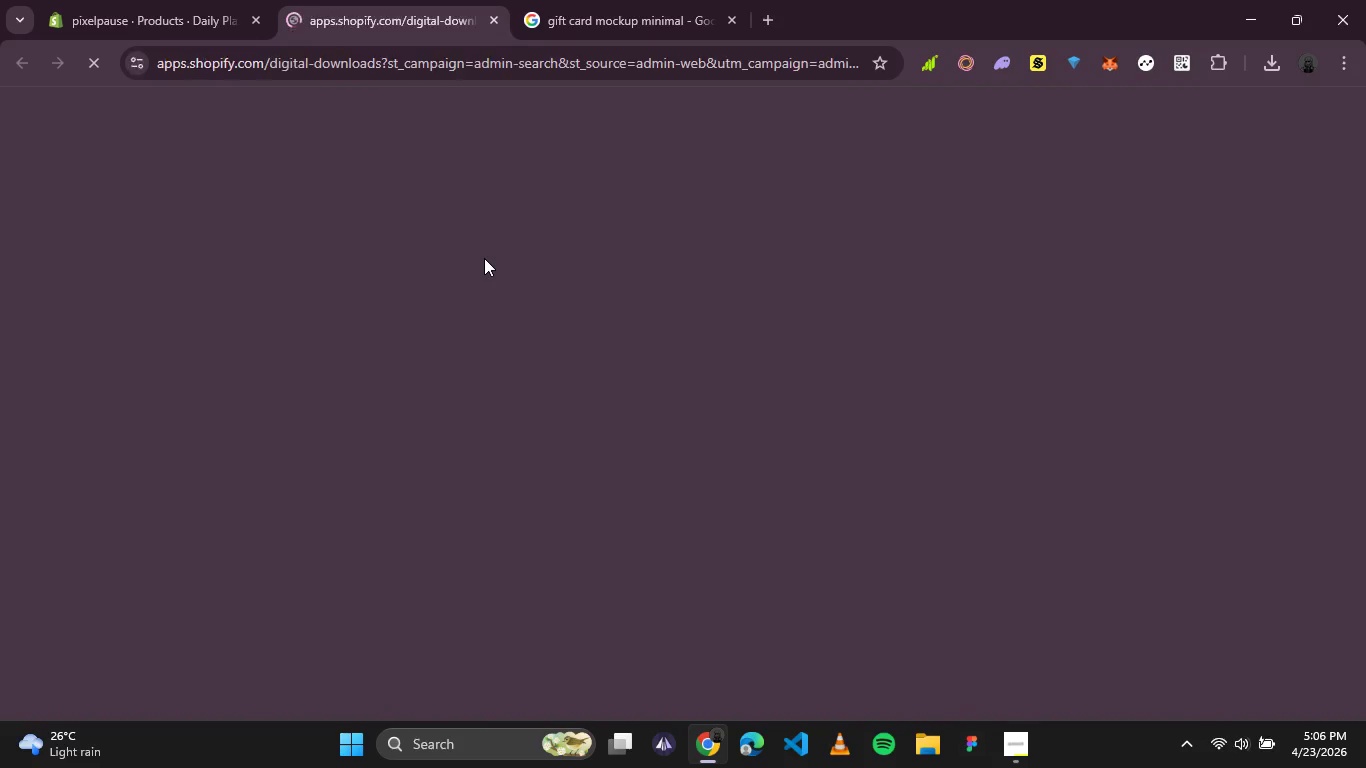 
mouse_move([506, 345])
 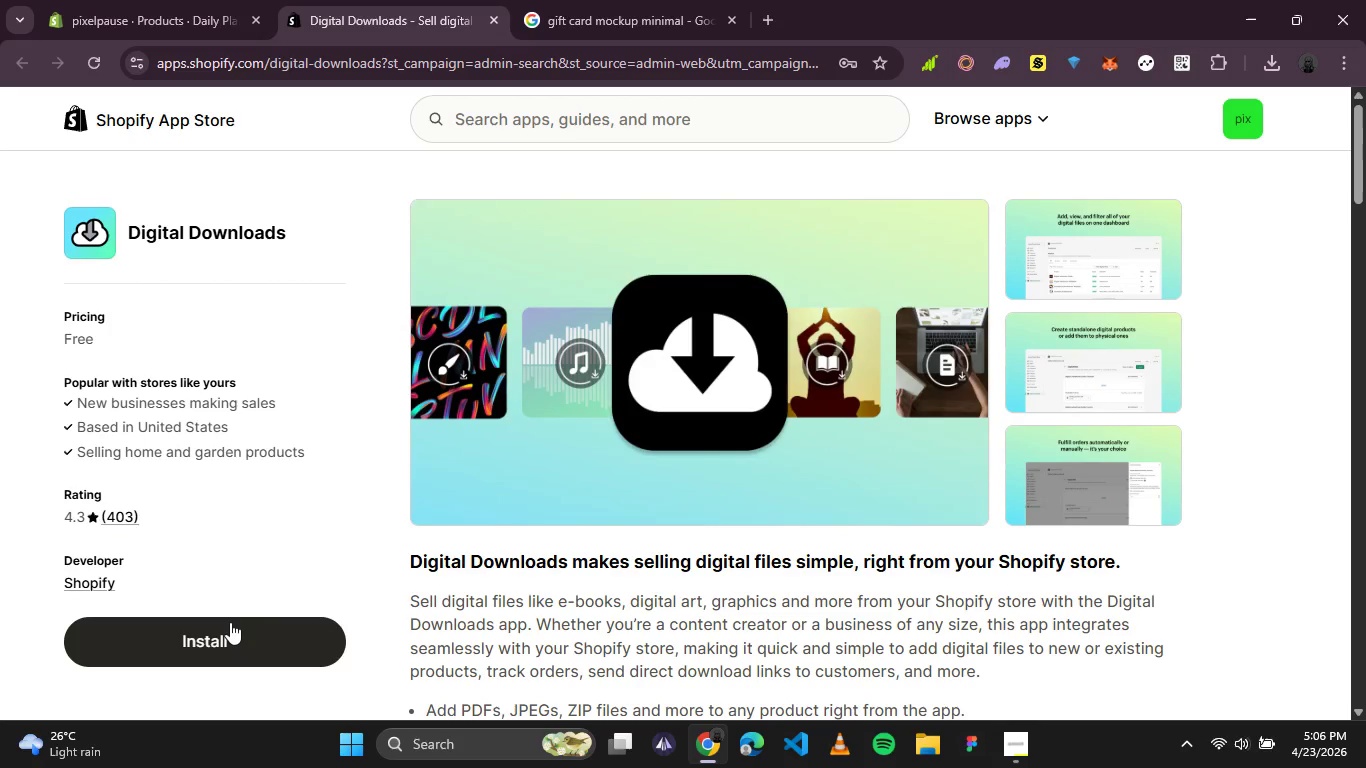 
left_click([230, 623])
 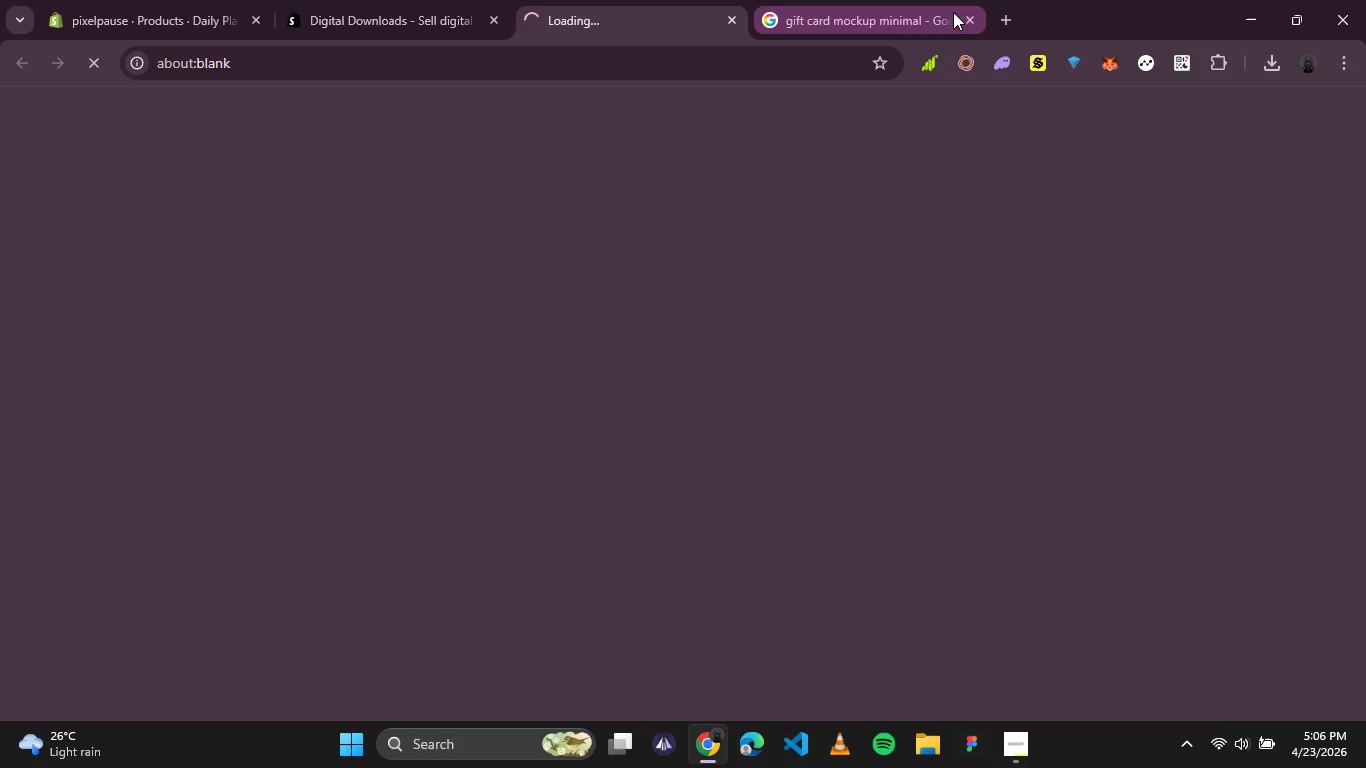 
left_click([965, 17])
 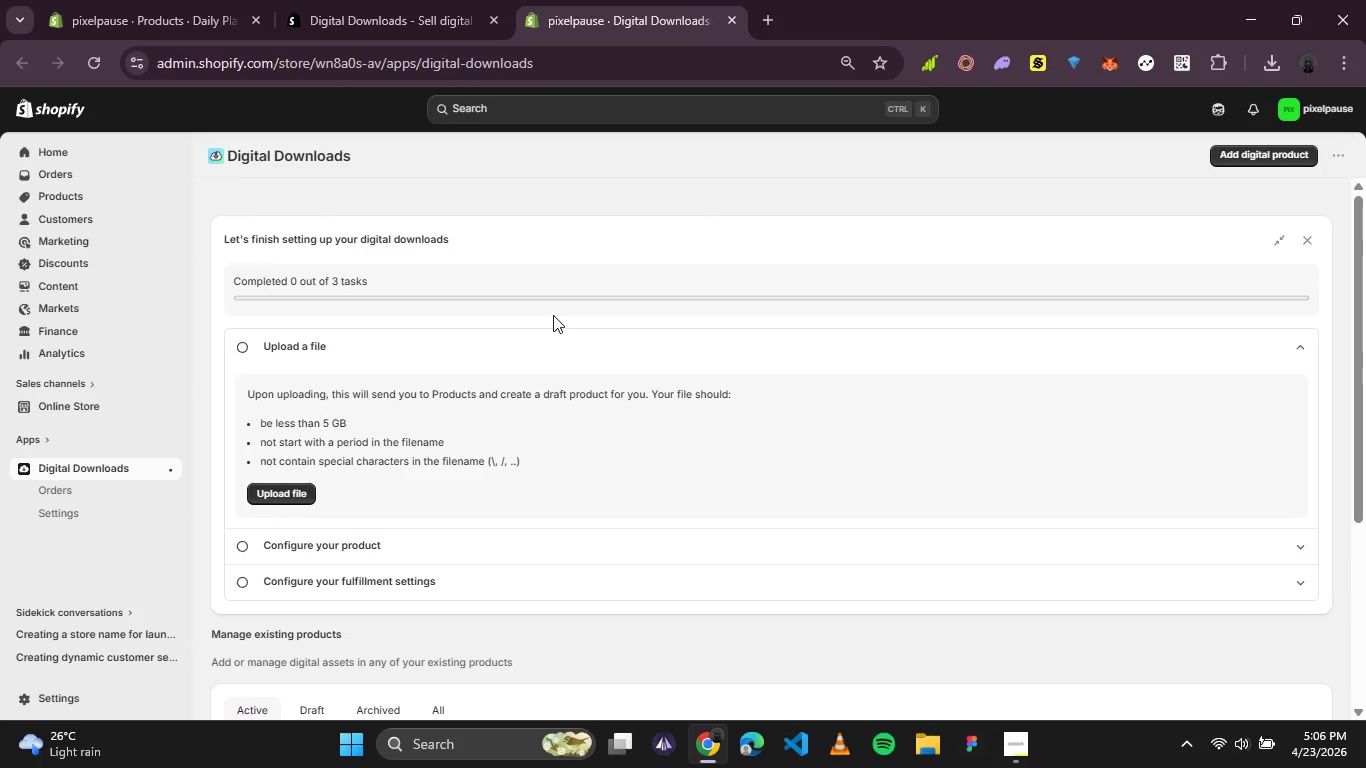 
wait(25.44)
 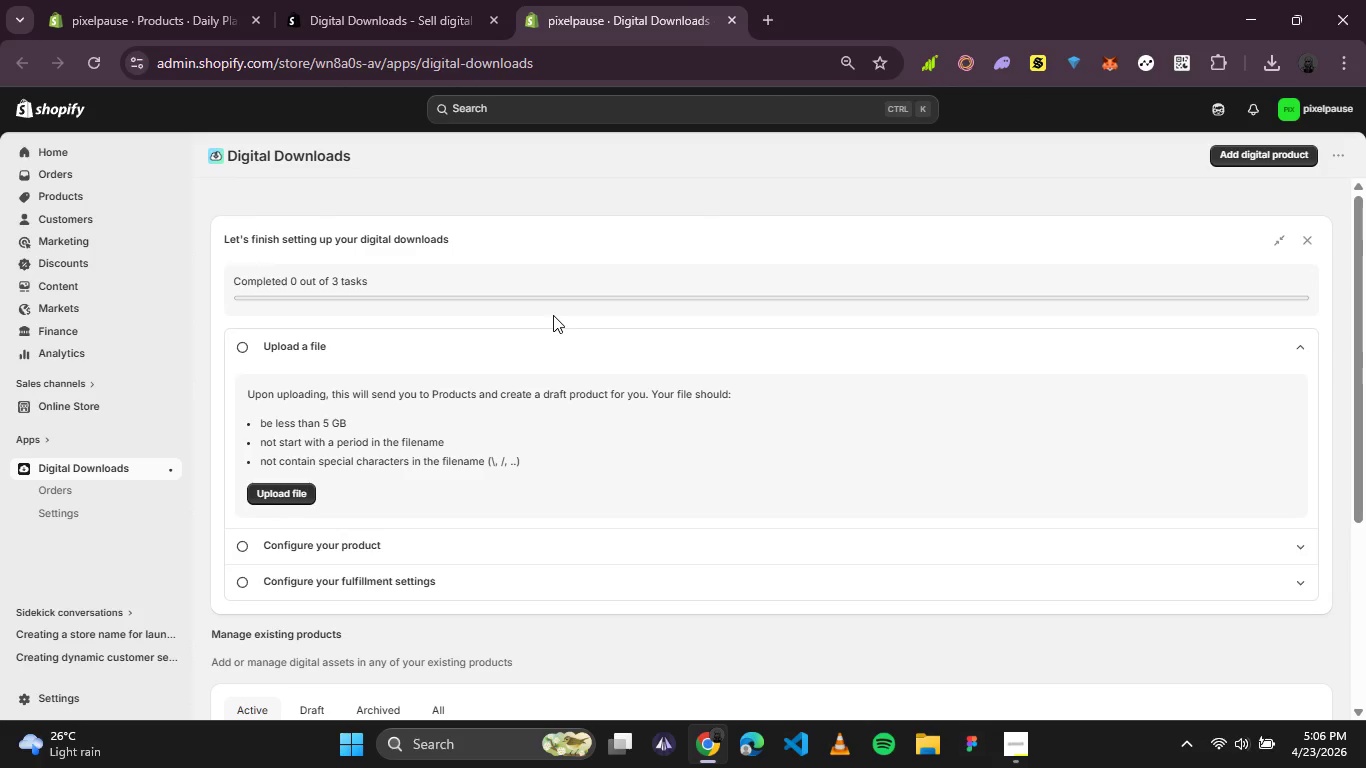 
left_click([254, 23])
 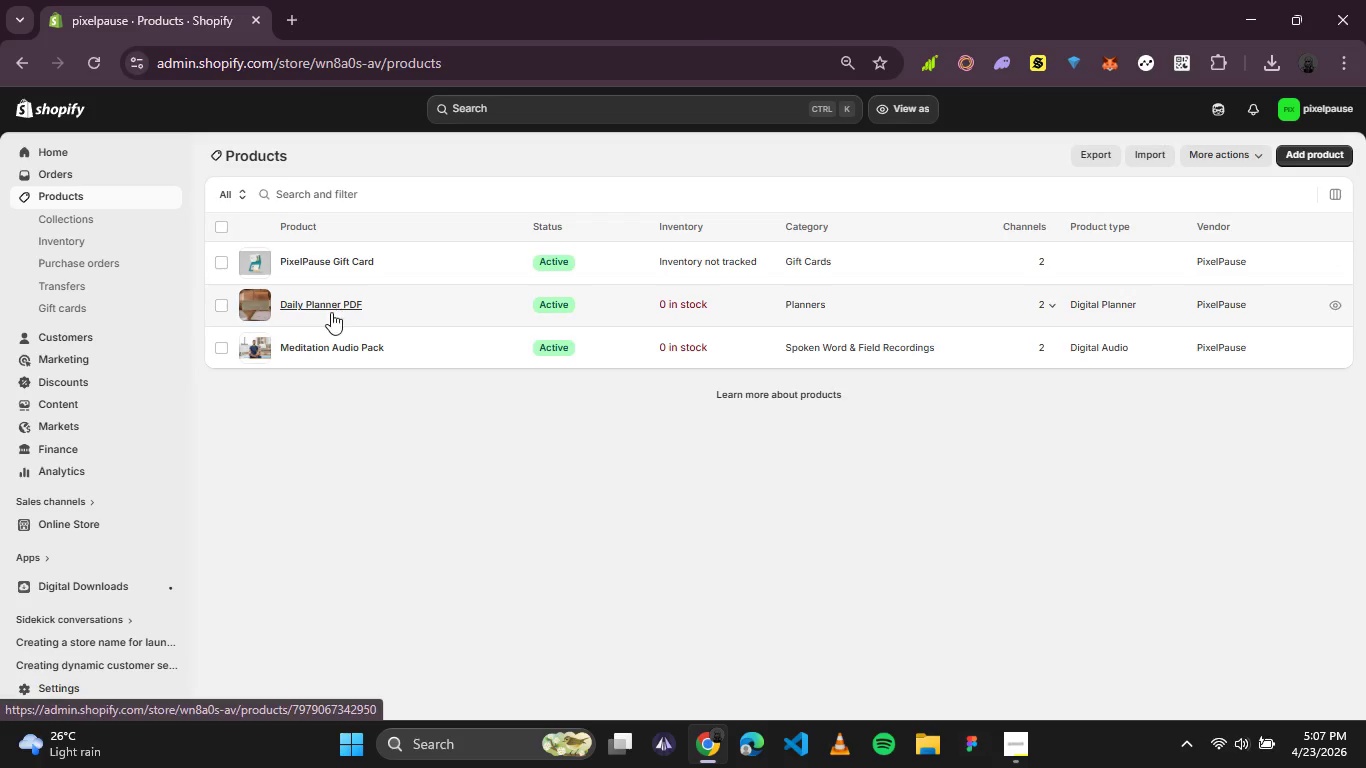 
left_click([331, 311])
 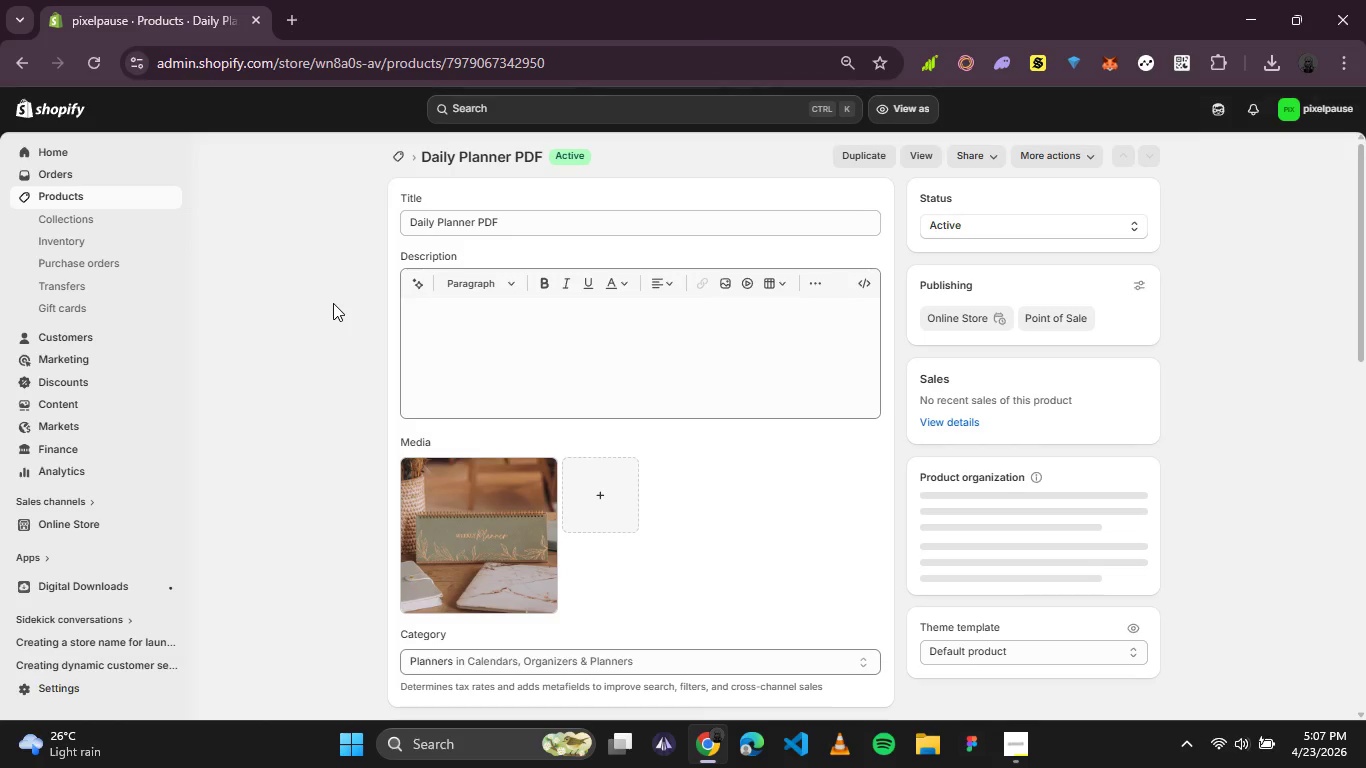 
wait(7.78)
 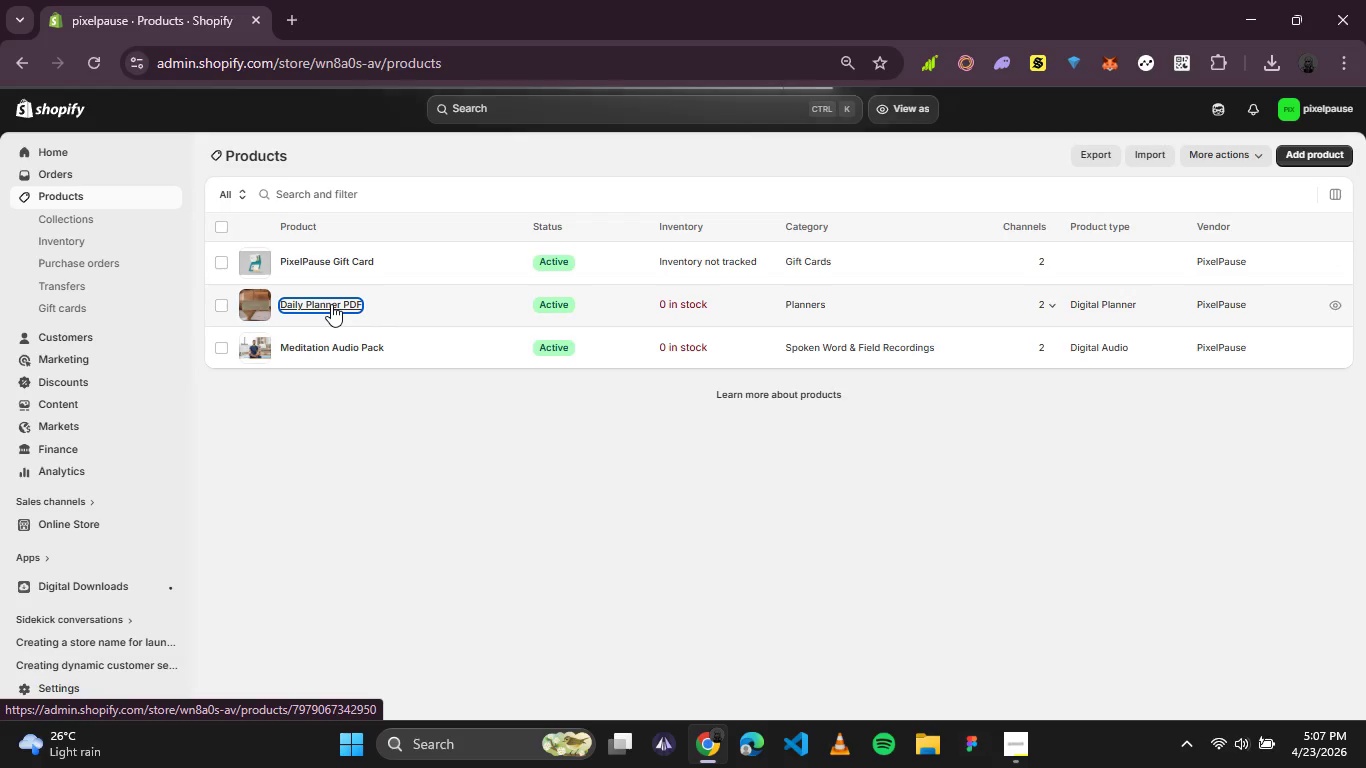 
mouse_move([1086, 191])
 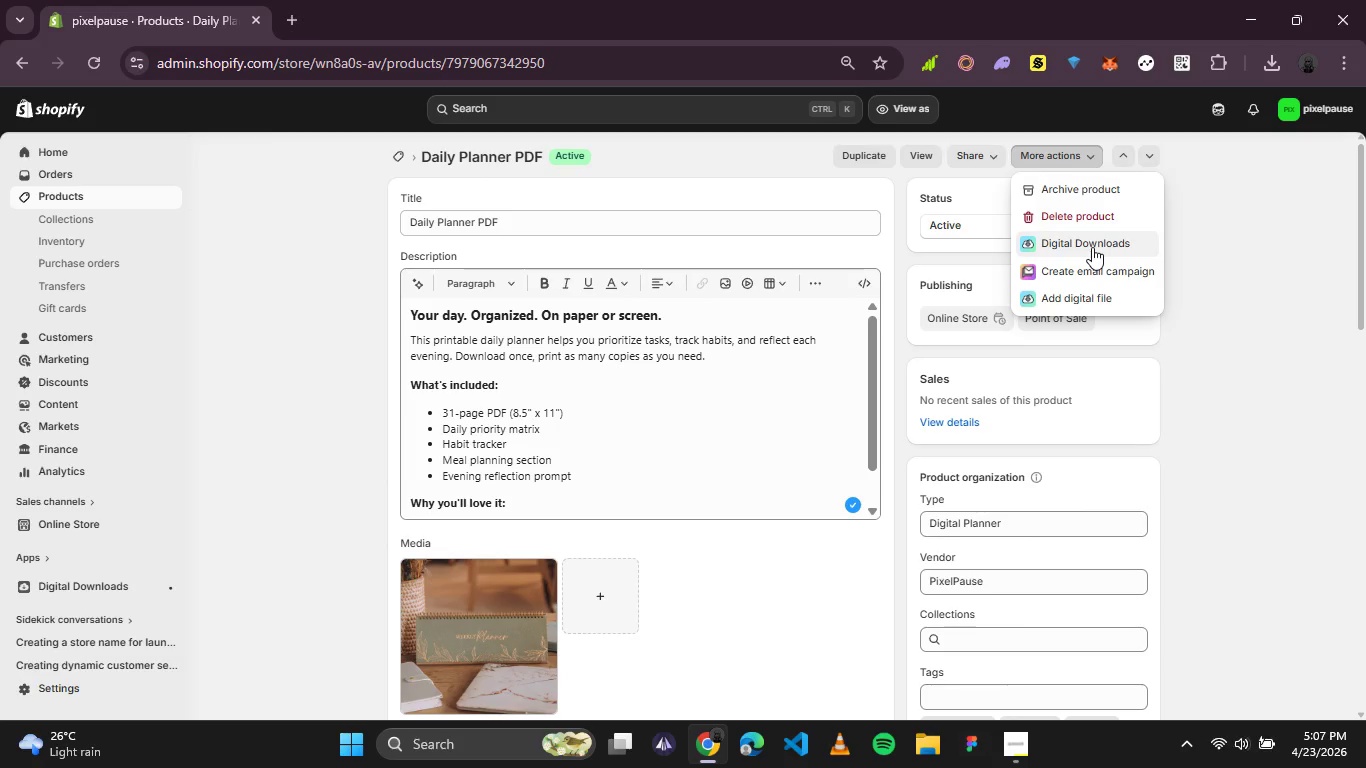 
left_click([1092, 247])
 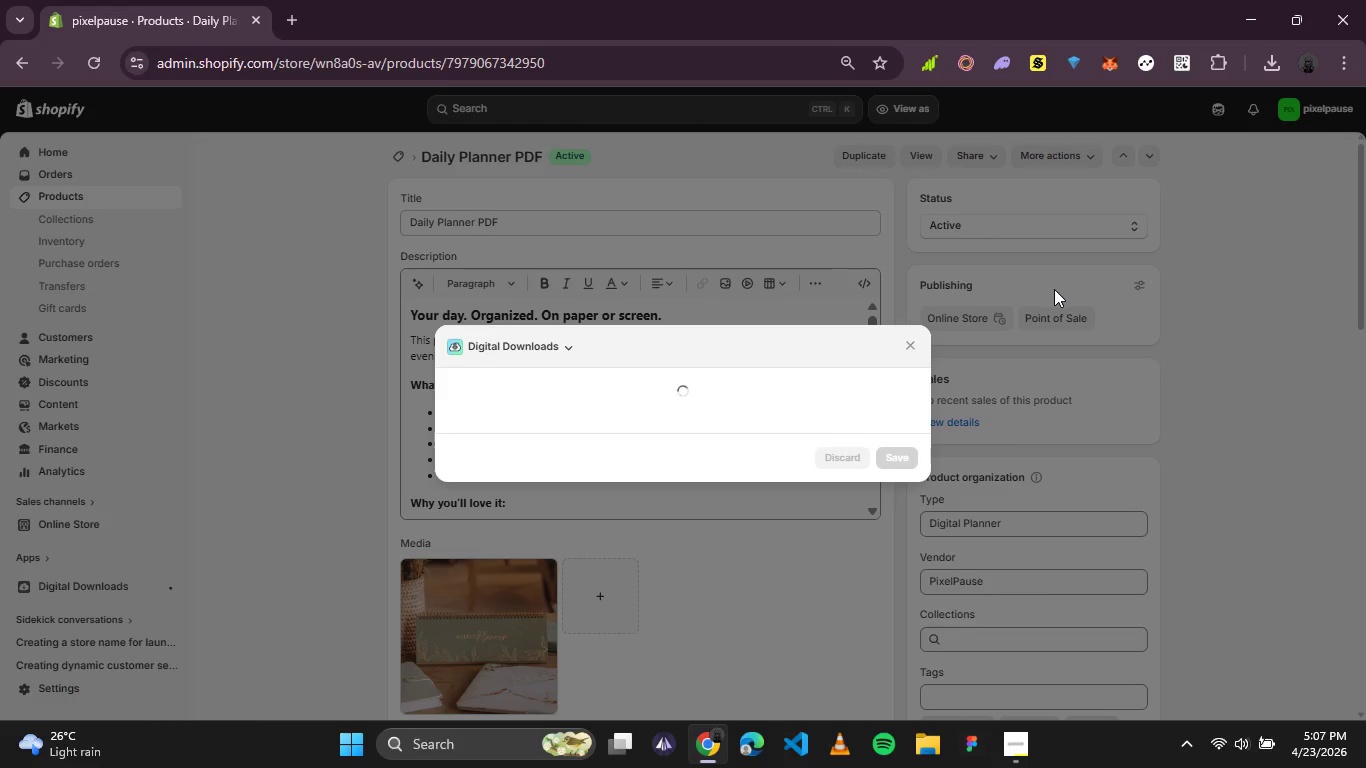 
wait(10.52)
 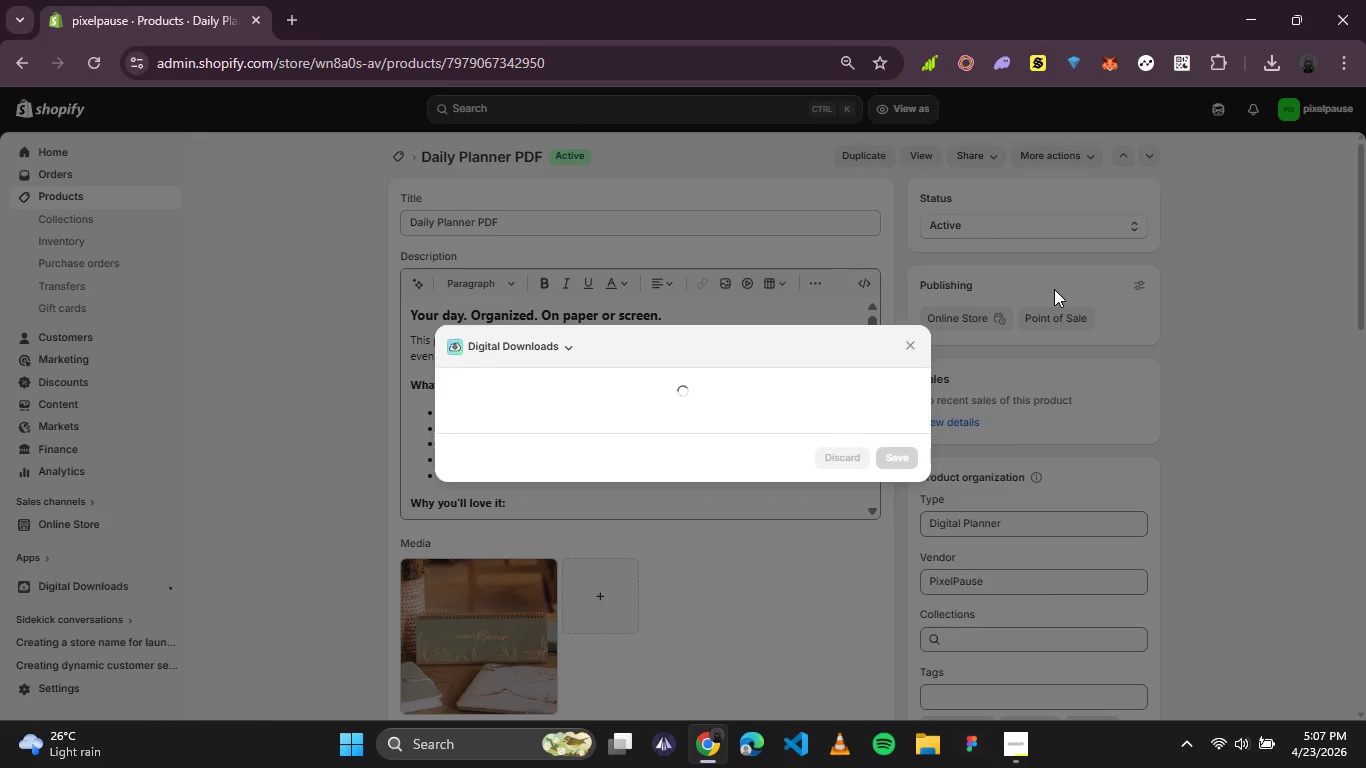 
left_click([680, 366])
 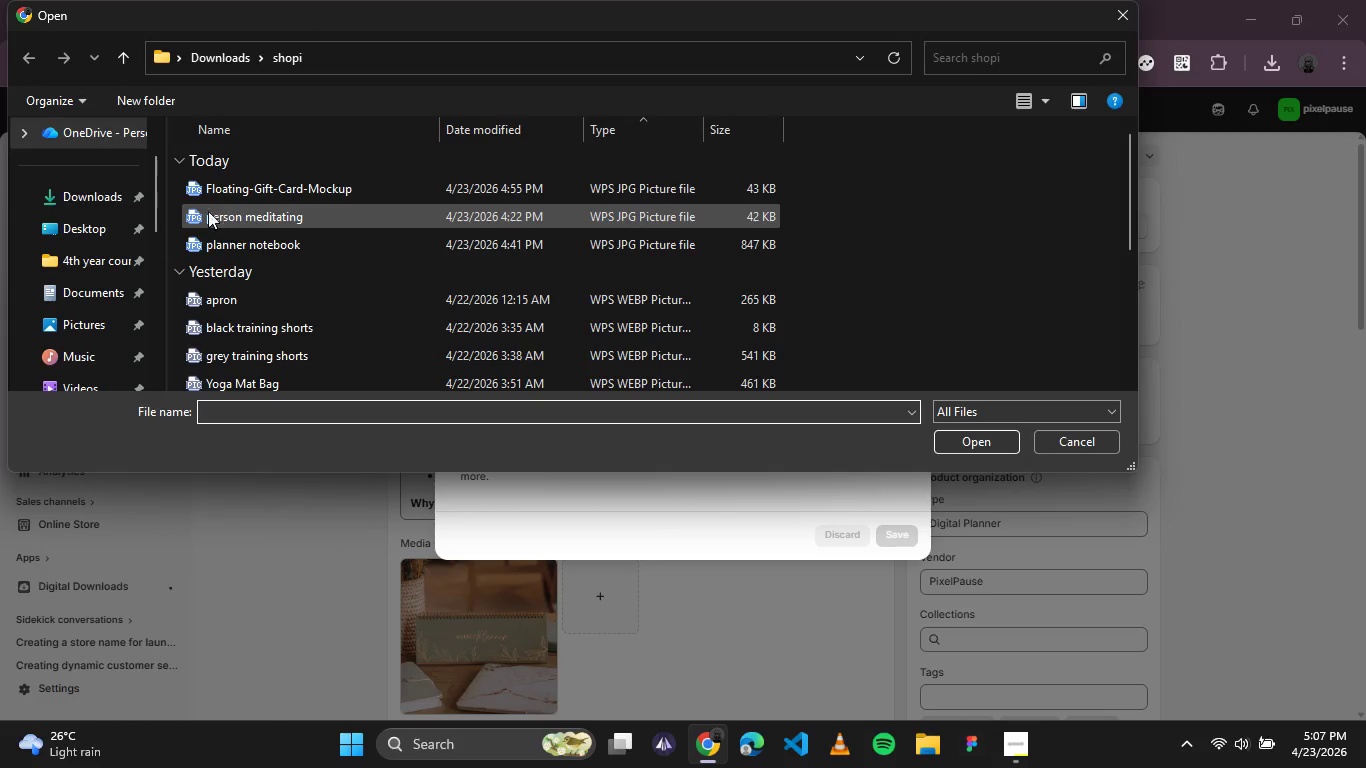 
left_click([64, 221])
 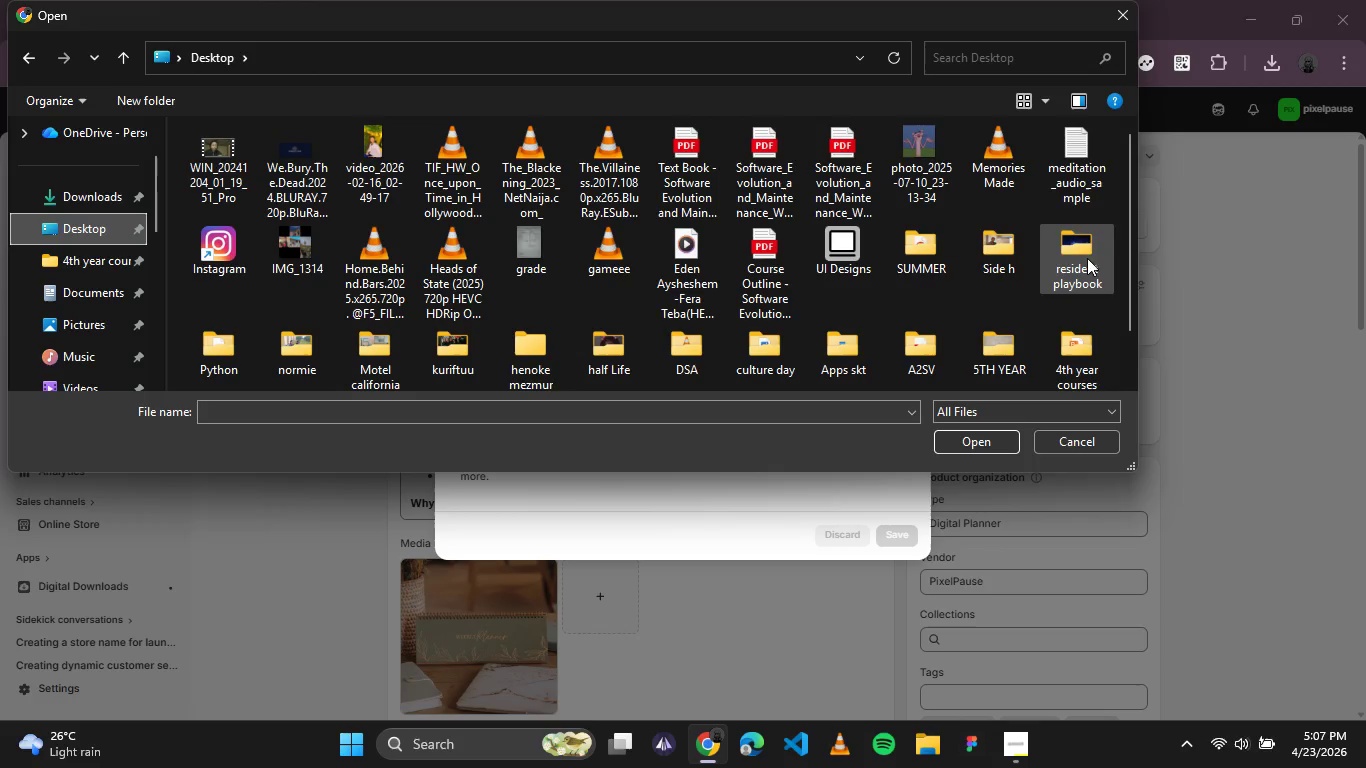 
left_click([1096, 164])
 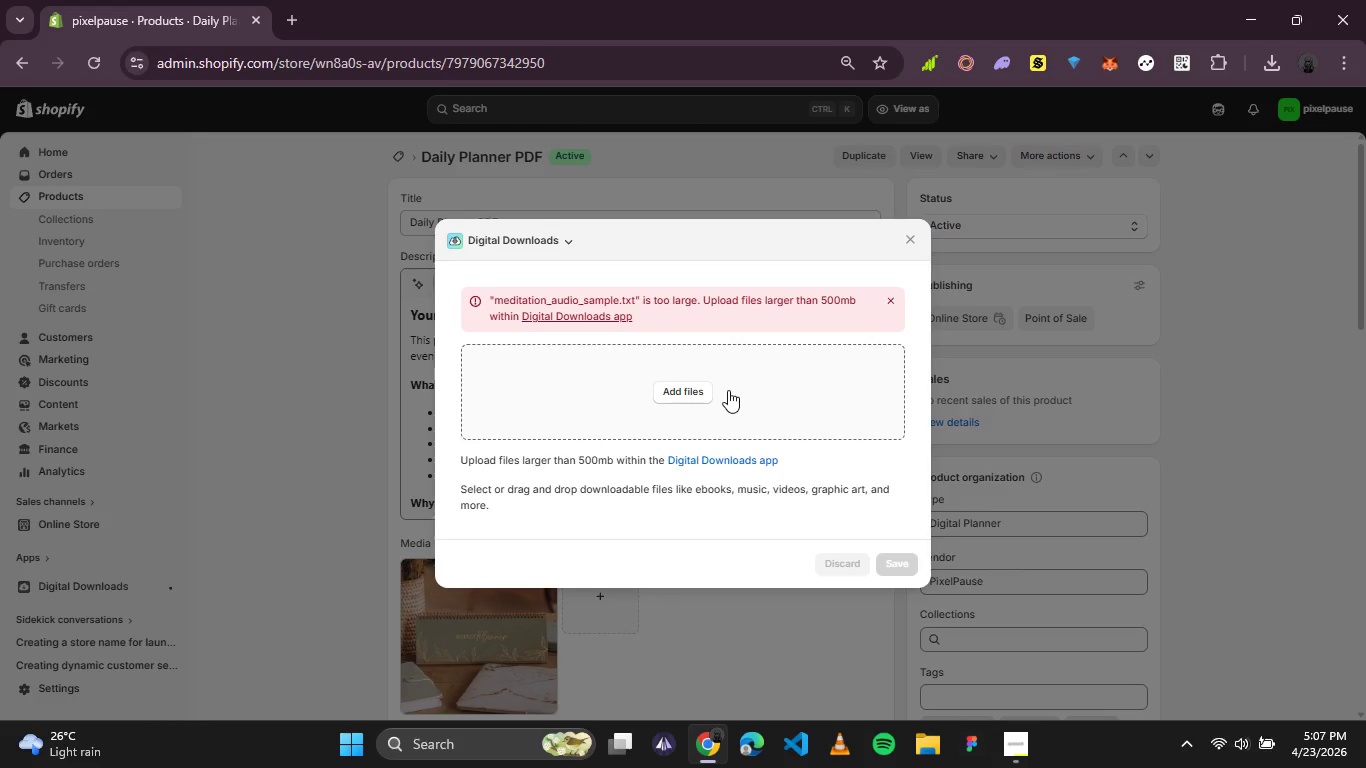 
wait(21.08)
 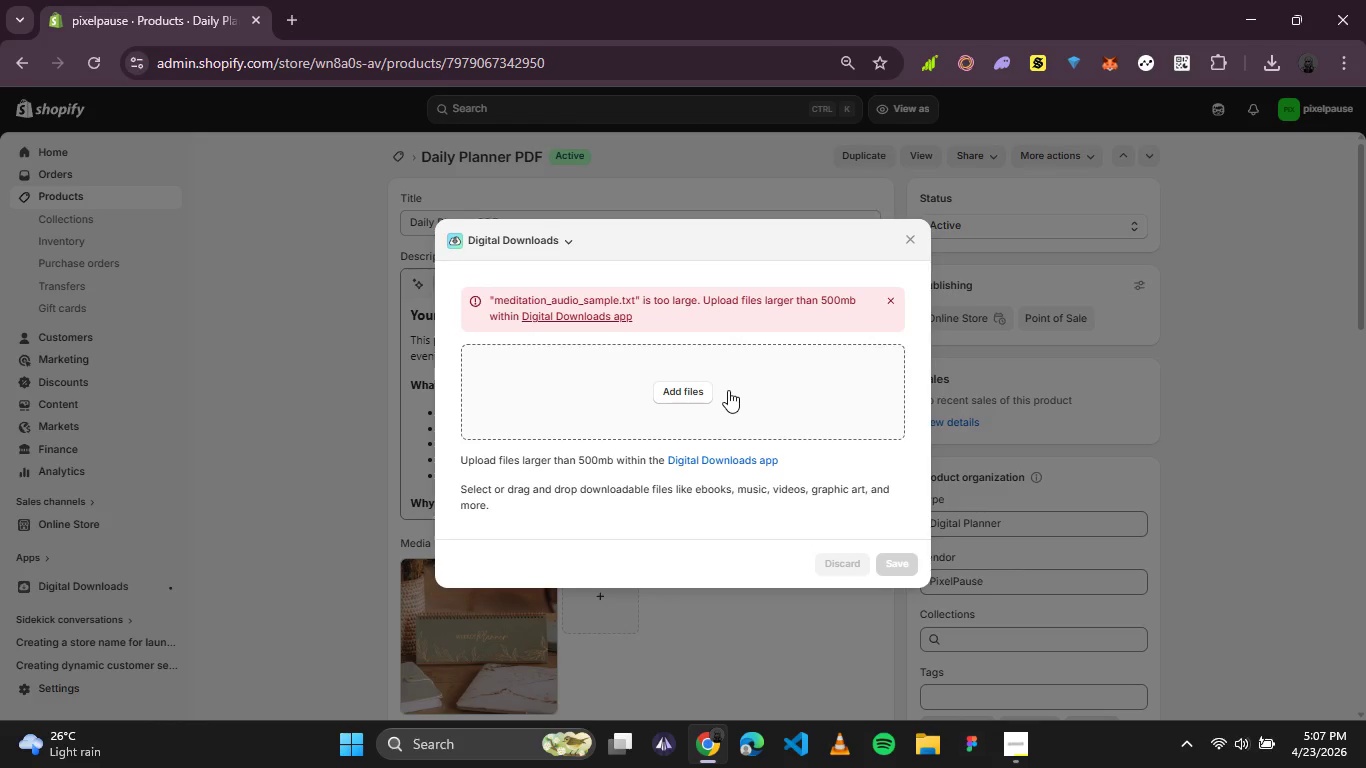 
double_click([1253, 10])
 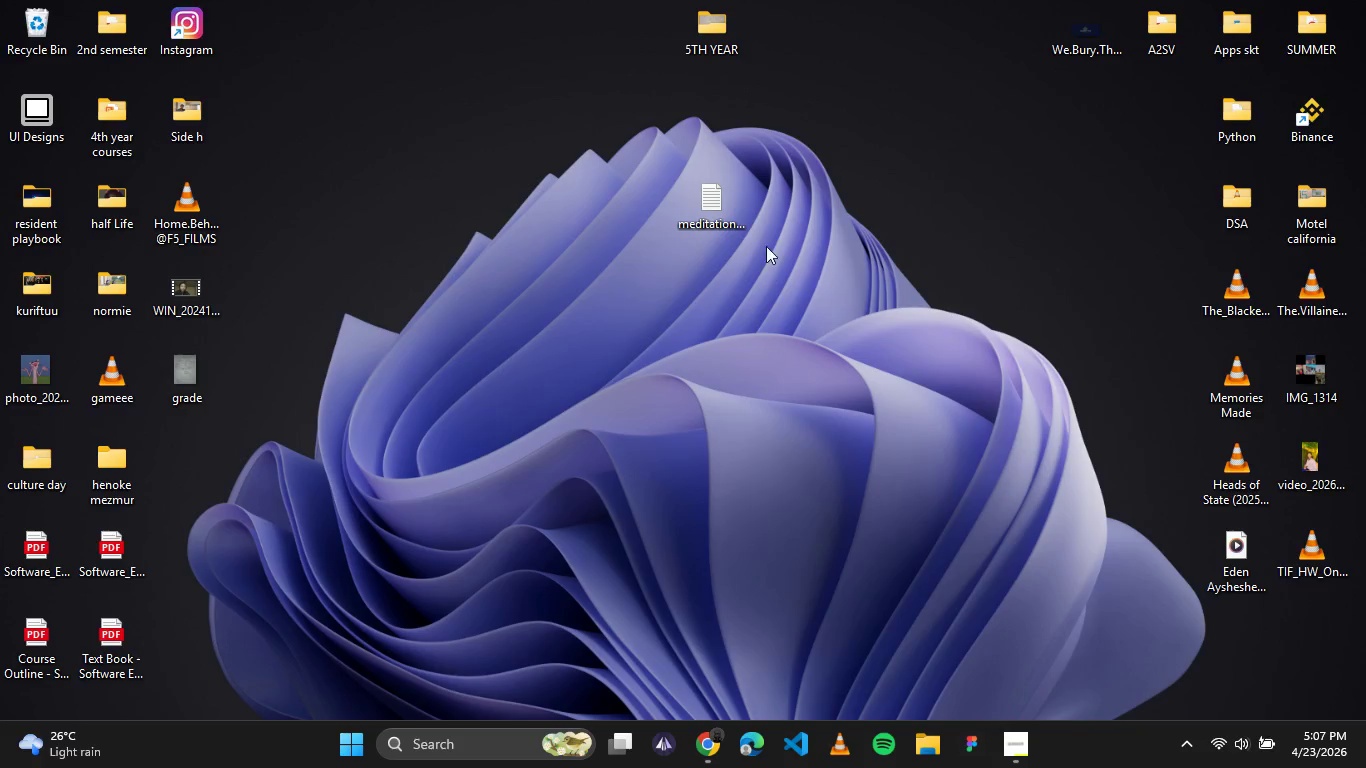 
left_click([729, 216])
 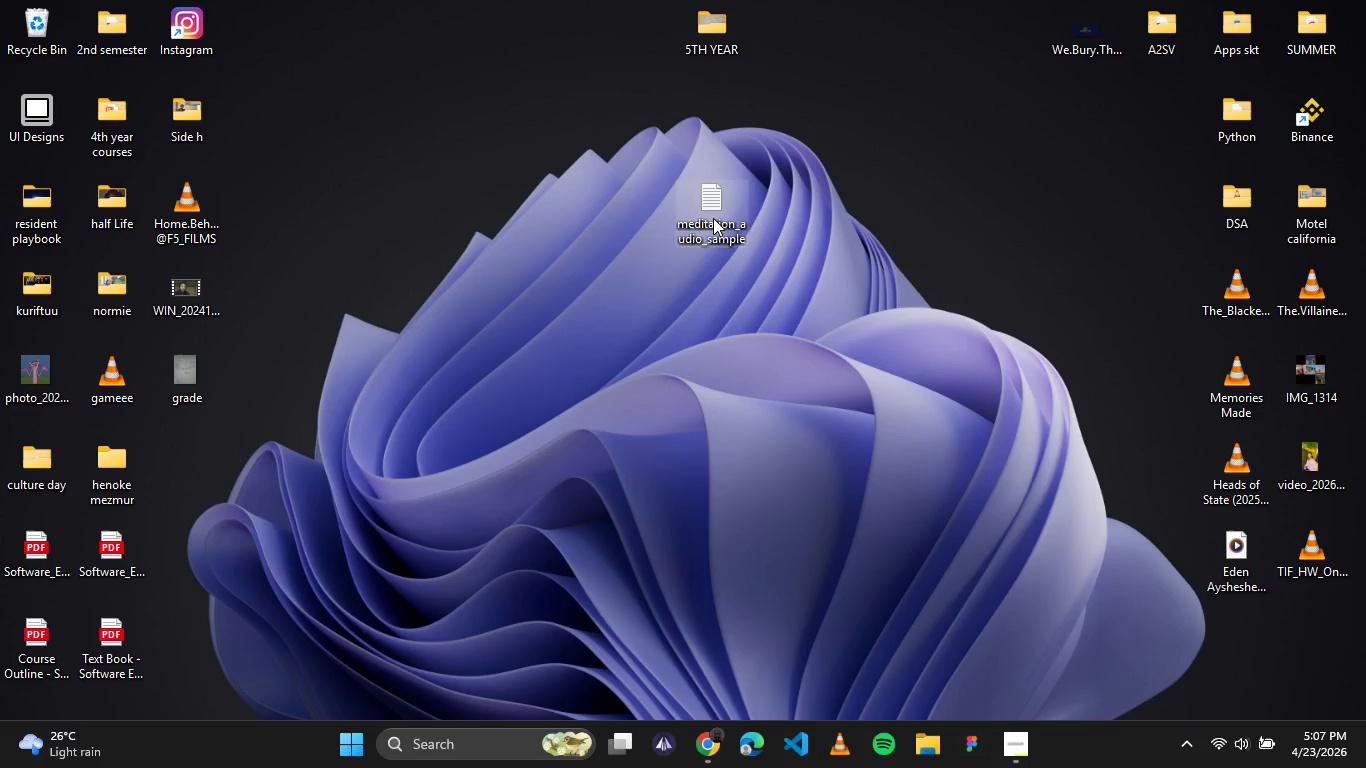 
right_click([854, 329])
 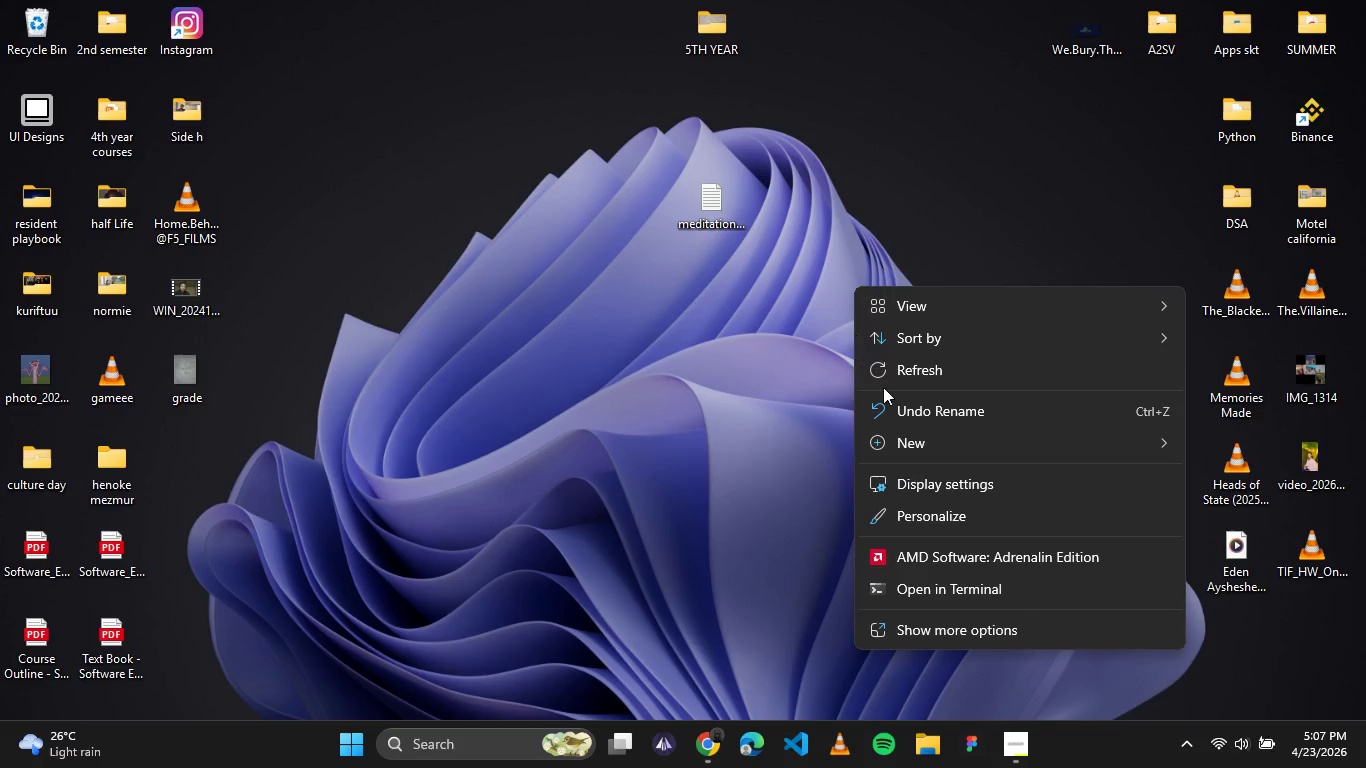 
left_click([895, 377])
 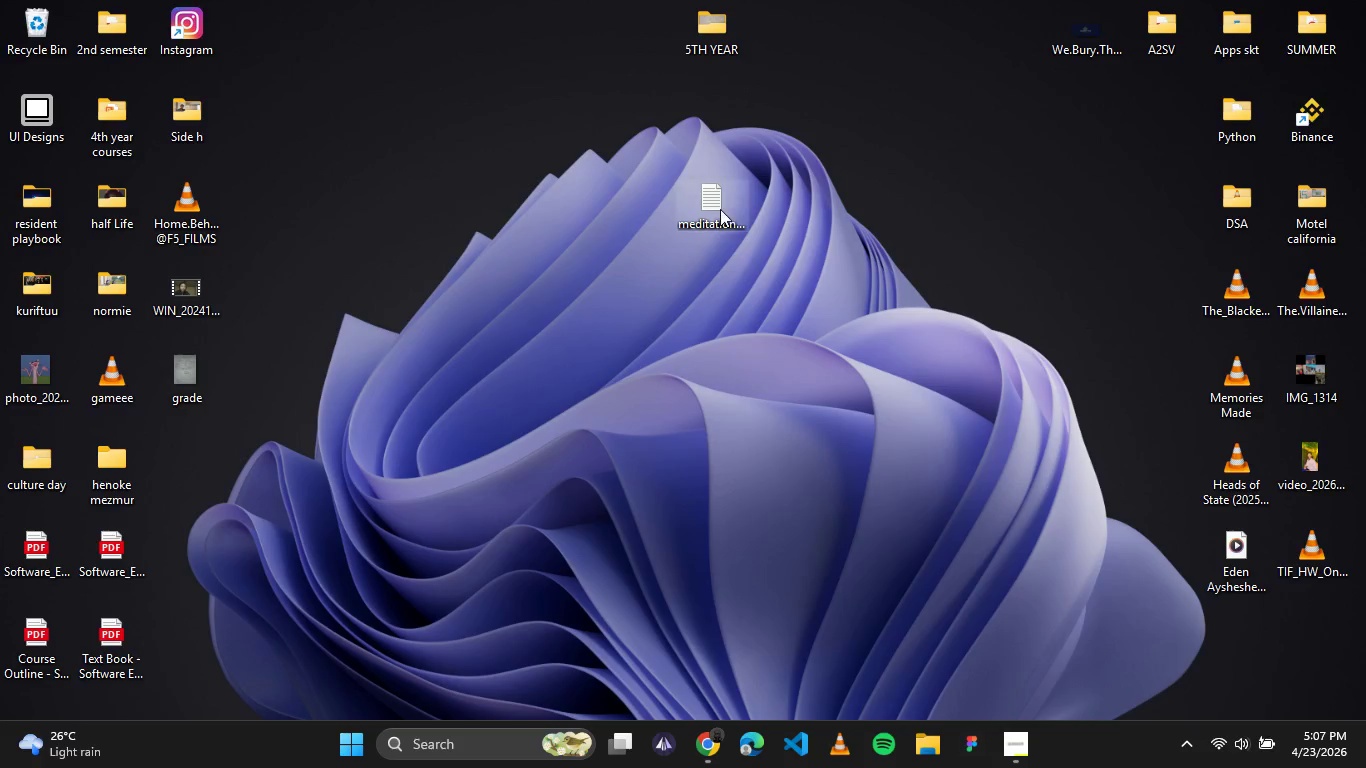 
left_click_drag(start_coordinate=[717, 209], to_coordinate=[674, 387])
 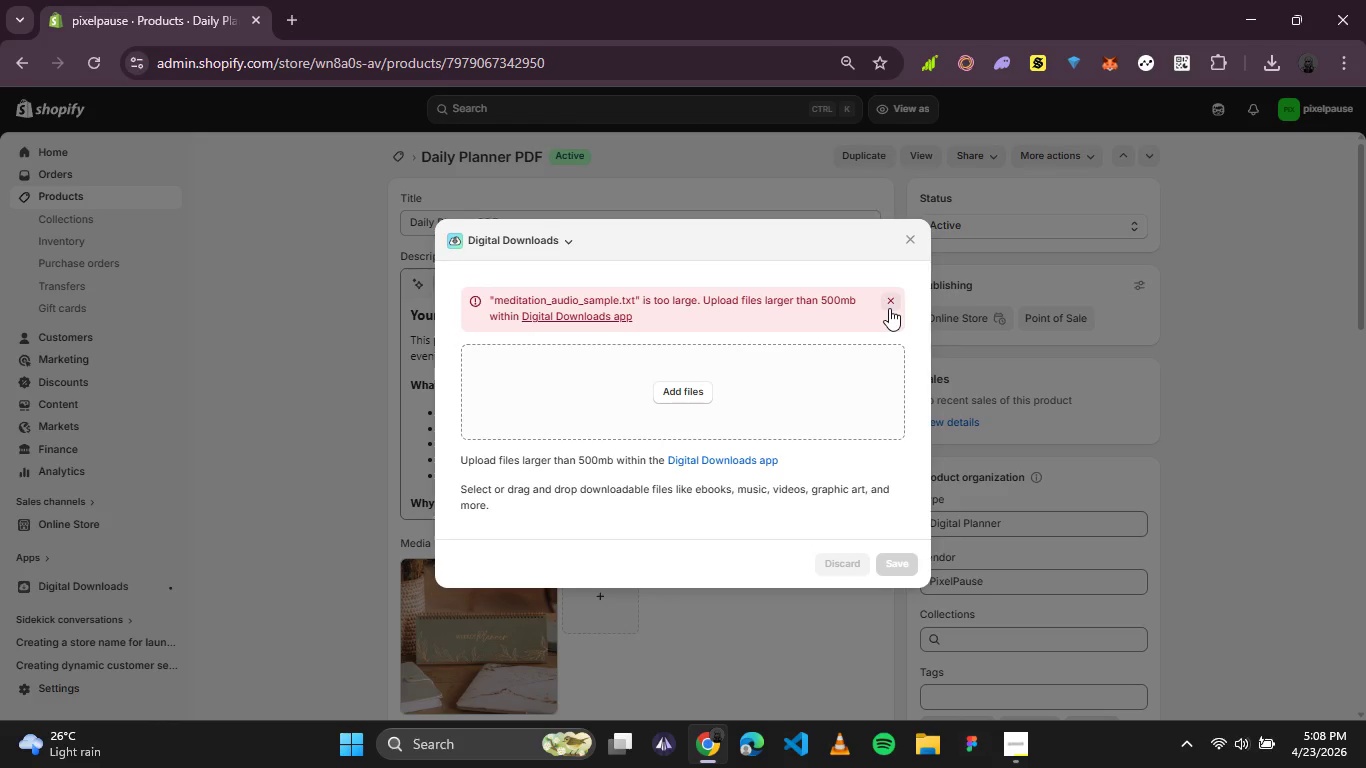 
wait(7.39)
 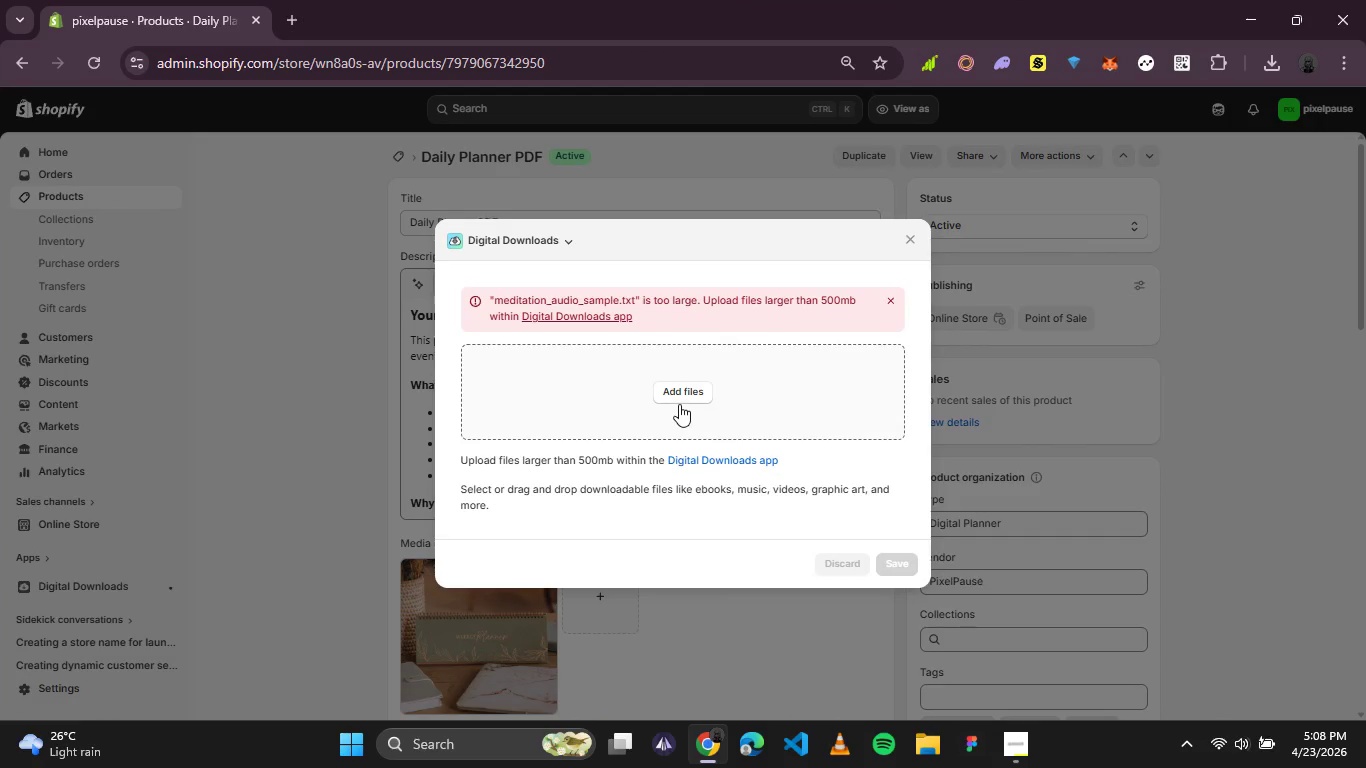 
left_click([889, 308])
 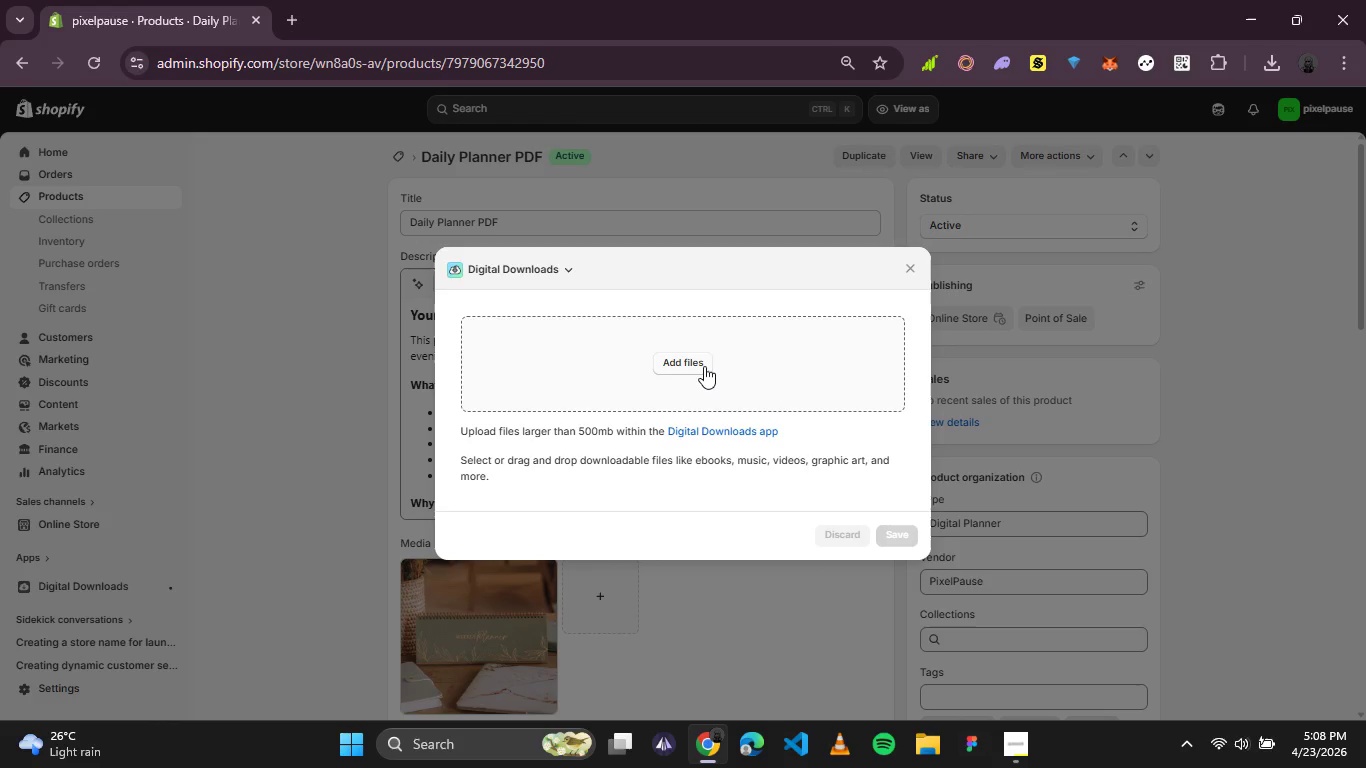 
left_click([698, 363])
 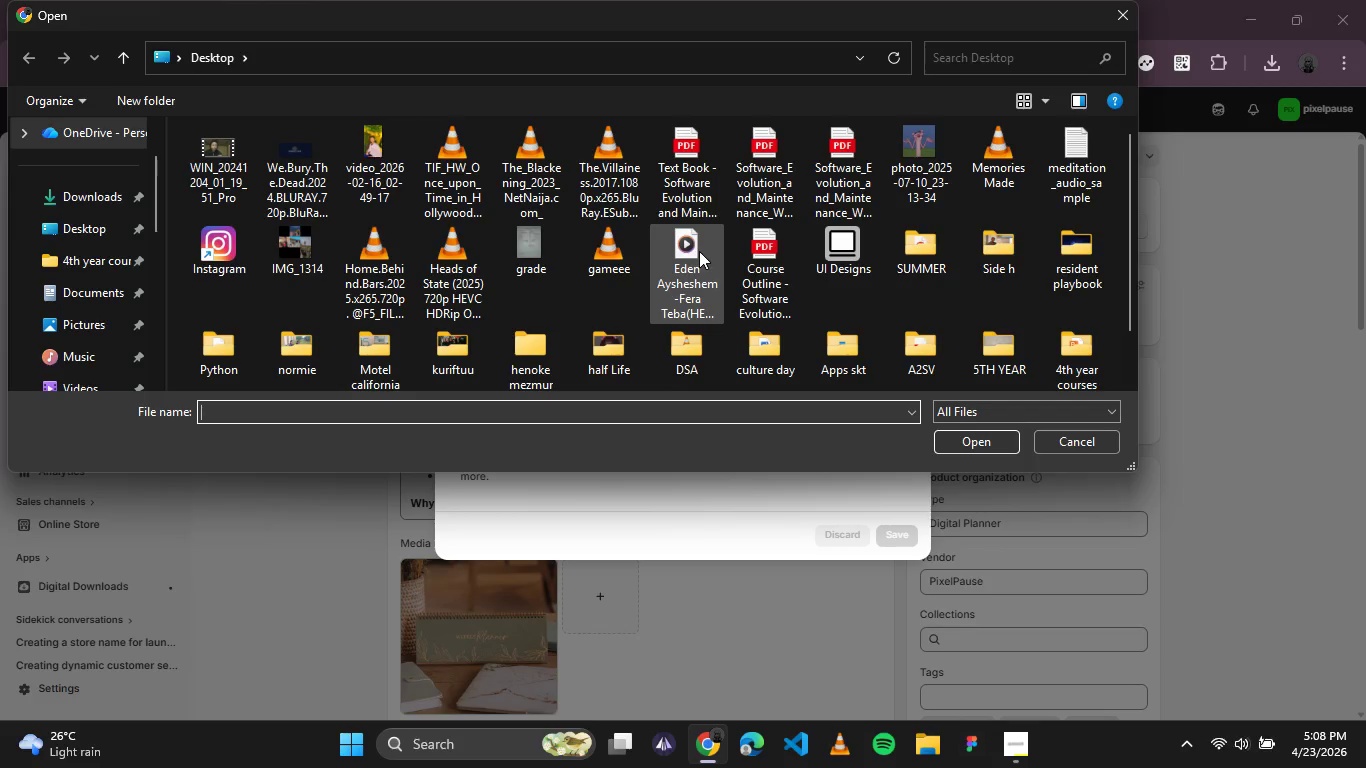 
left_click([1054, 126])
 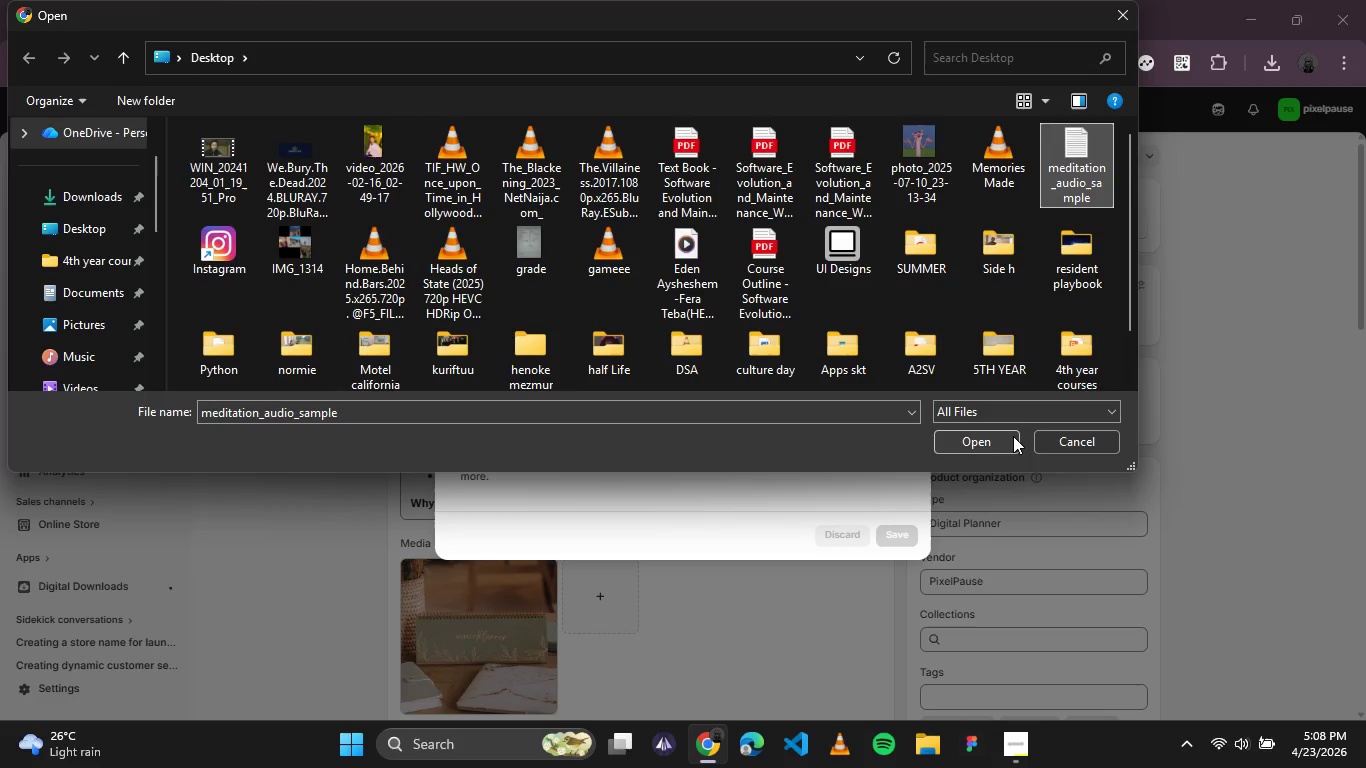 
left_click([1012, 436])
 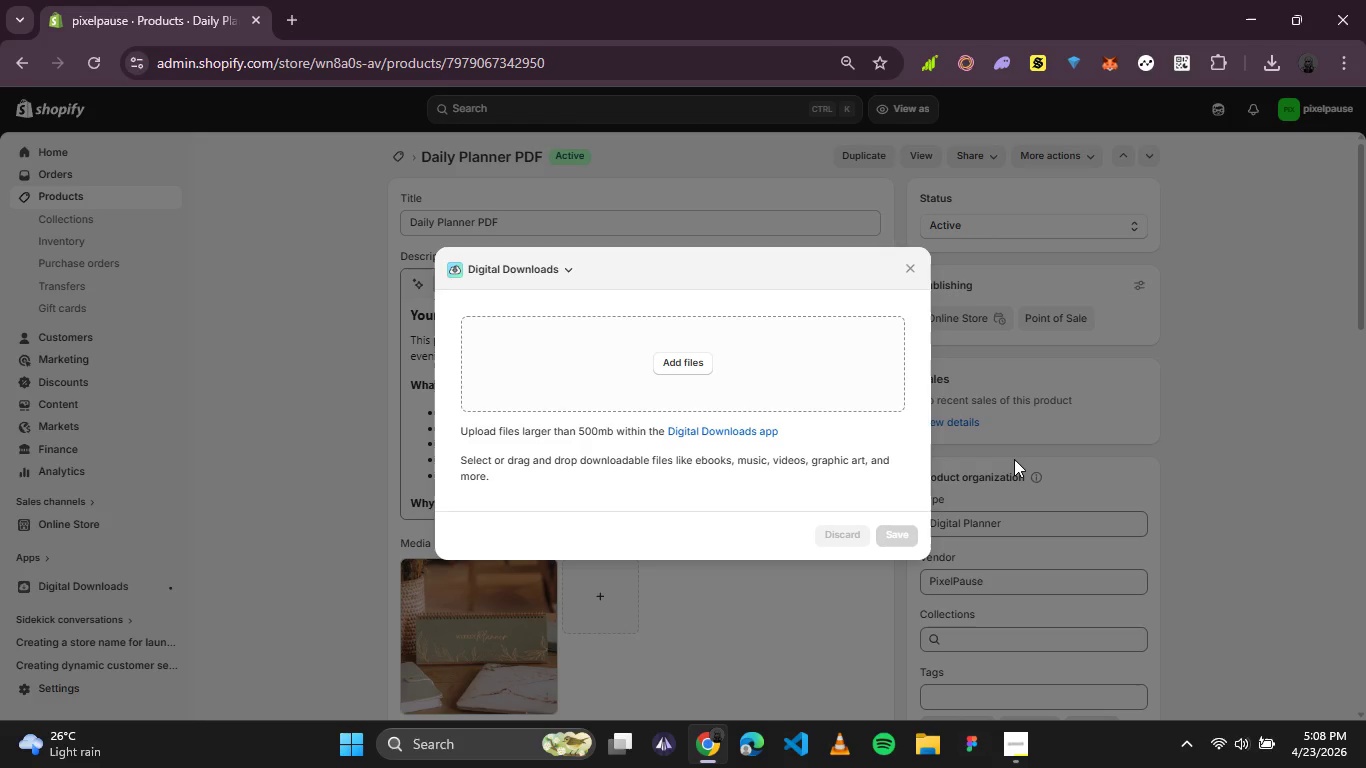 
wait(13.61)
 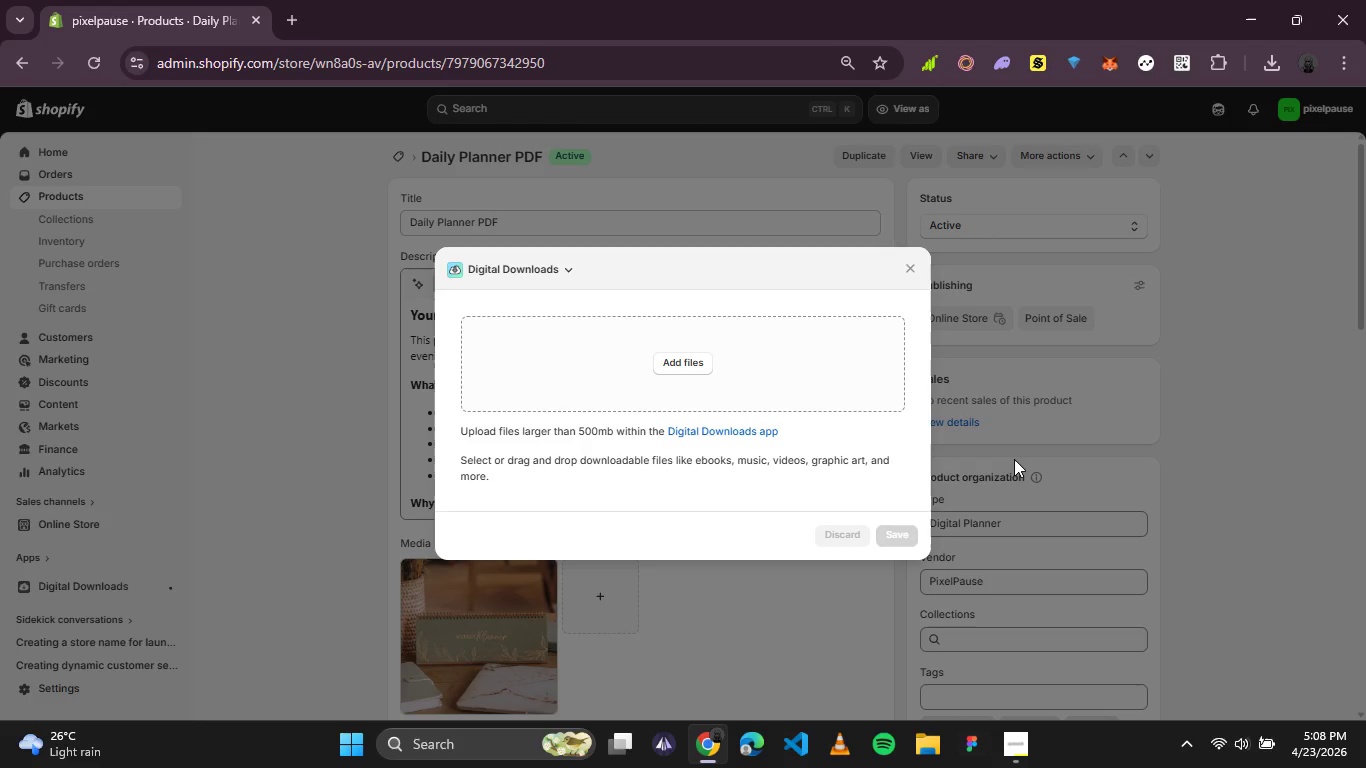 
left_click([907, 260])
 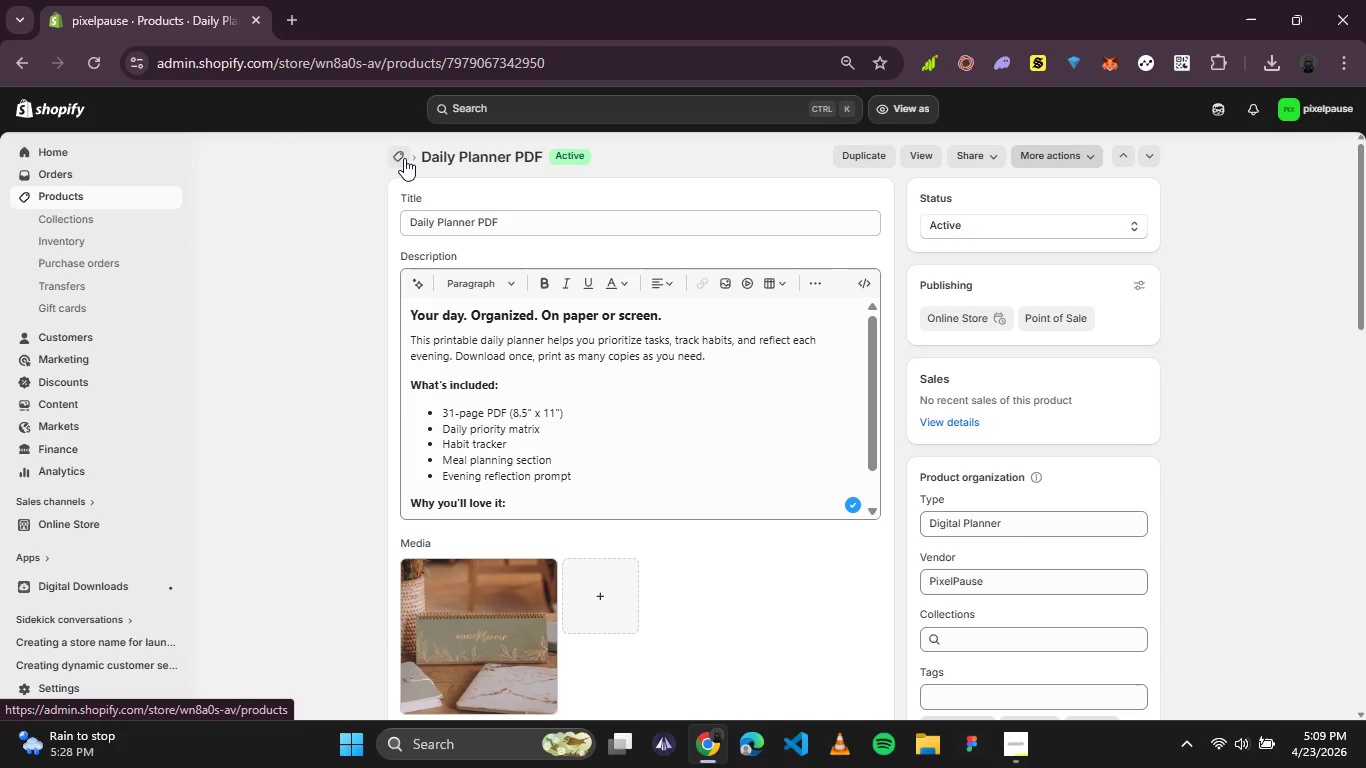 
wait(84.16)
 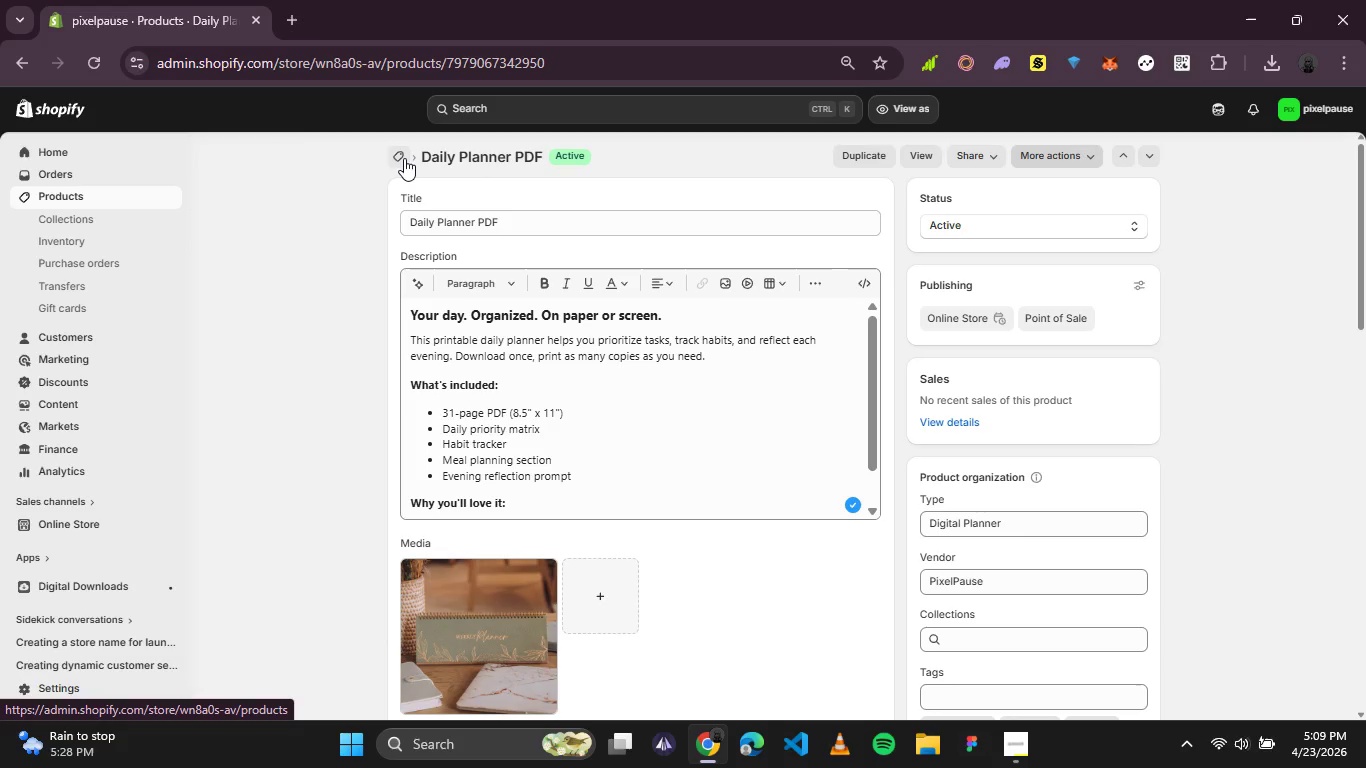 
scroll: coordinate [482, 369], scroll_direction: down, amount: 3.0
 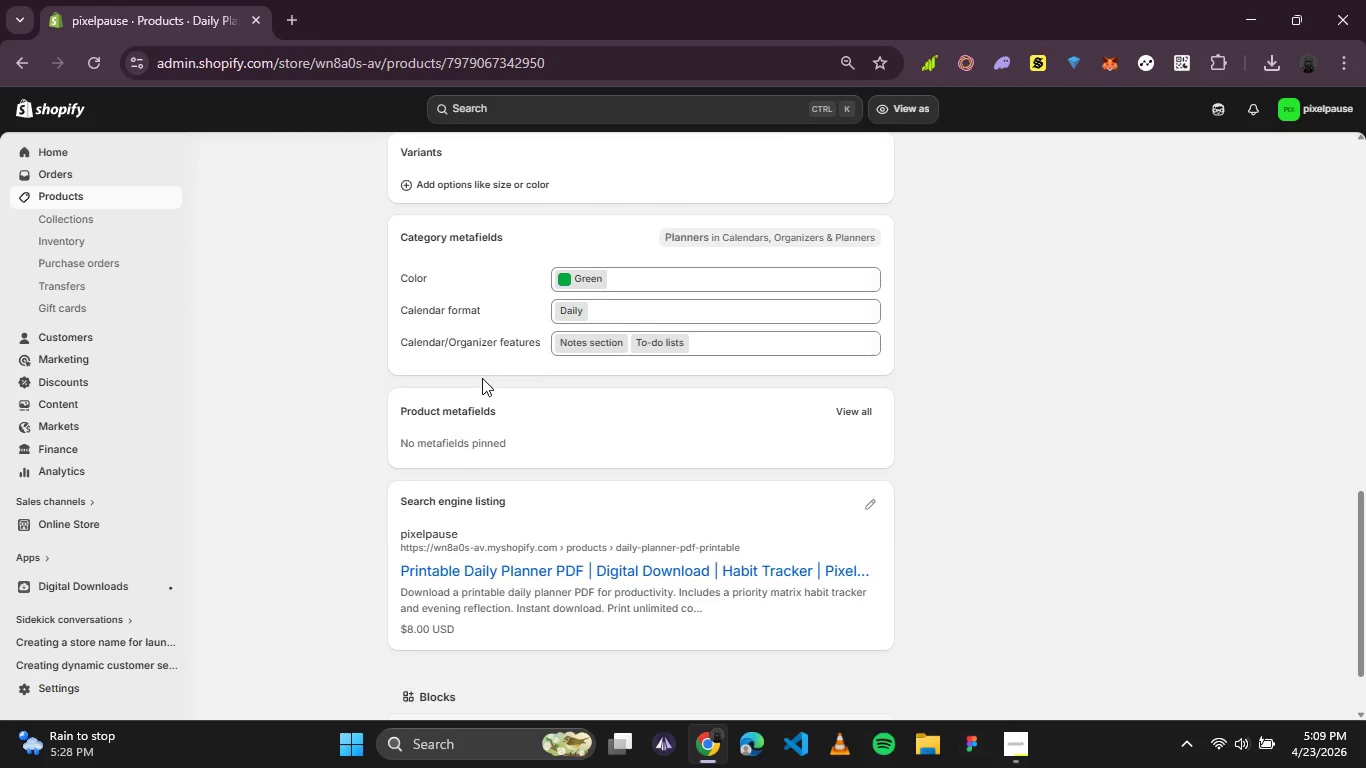 
scroll: coordinate [482, 378], scroll_direction: none, amount: 0.0
 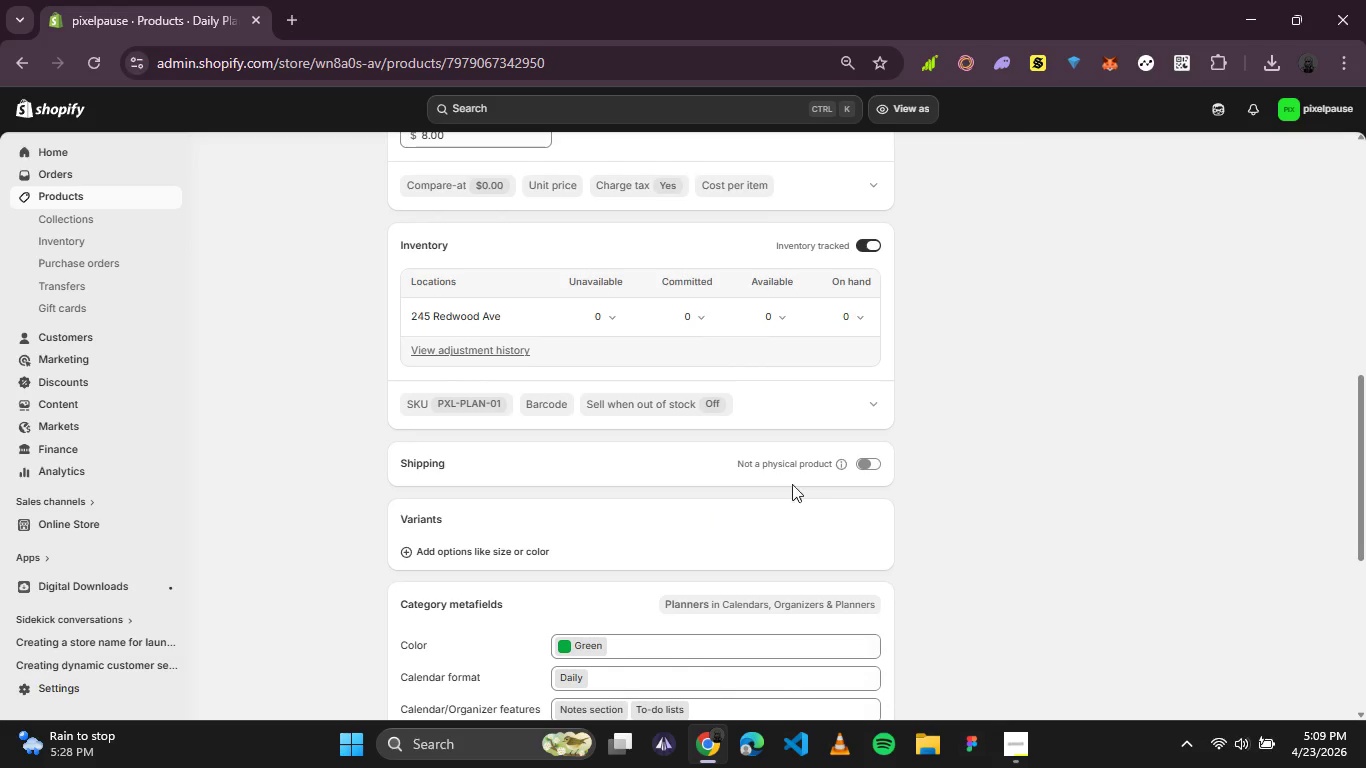 
left_click([871, 459])
 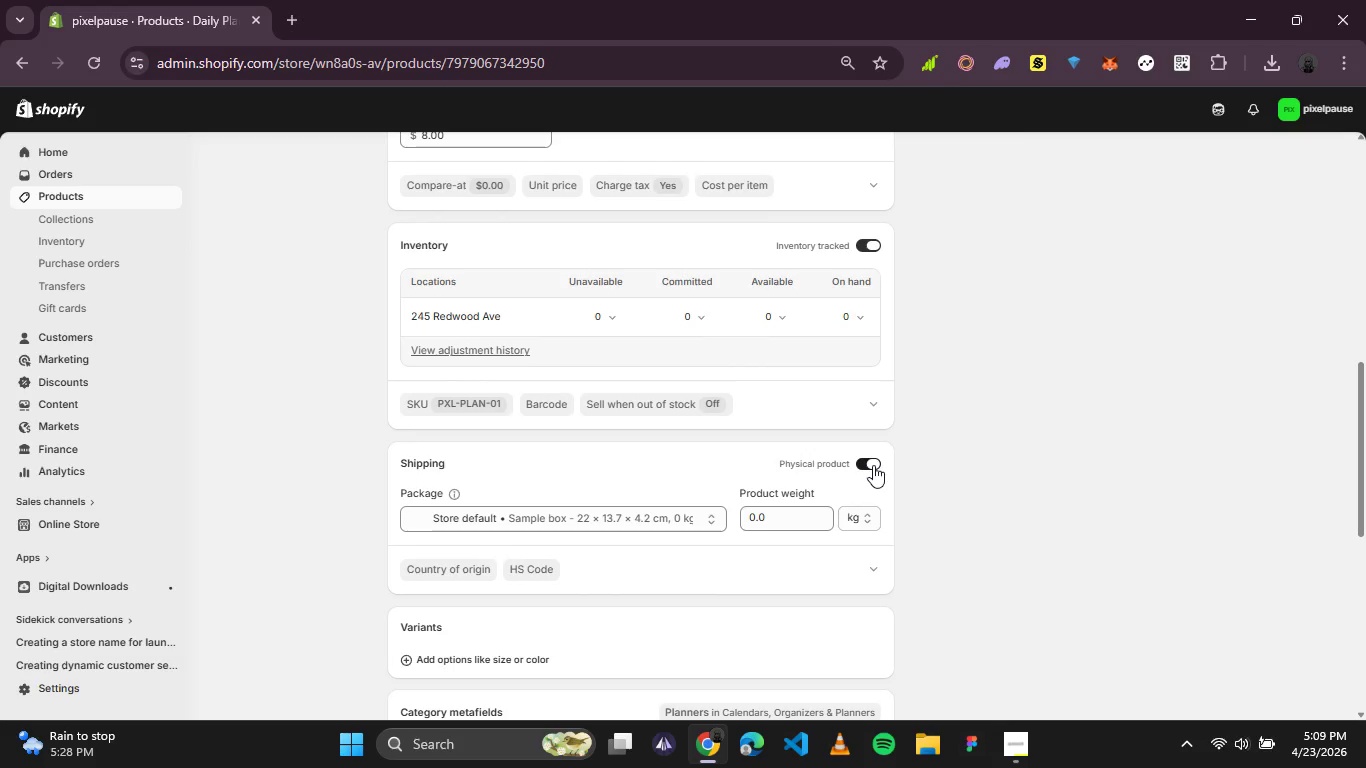 
left_click([873, 465])
 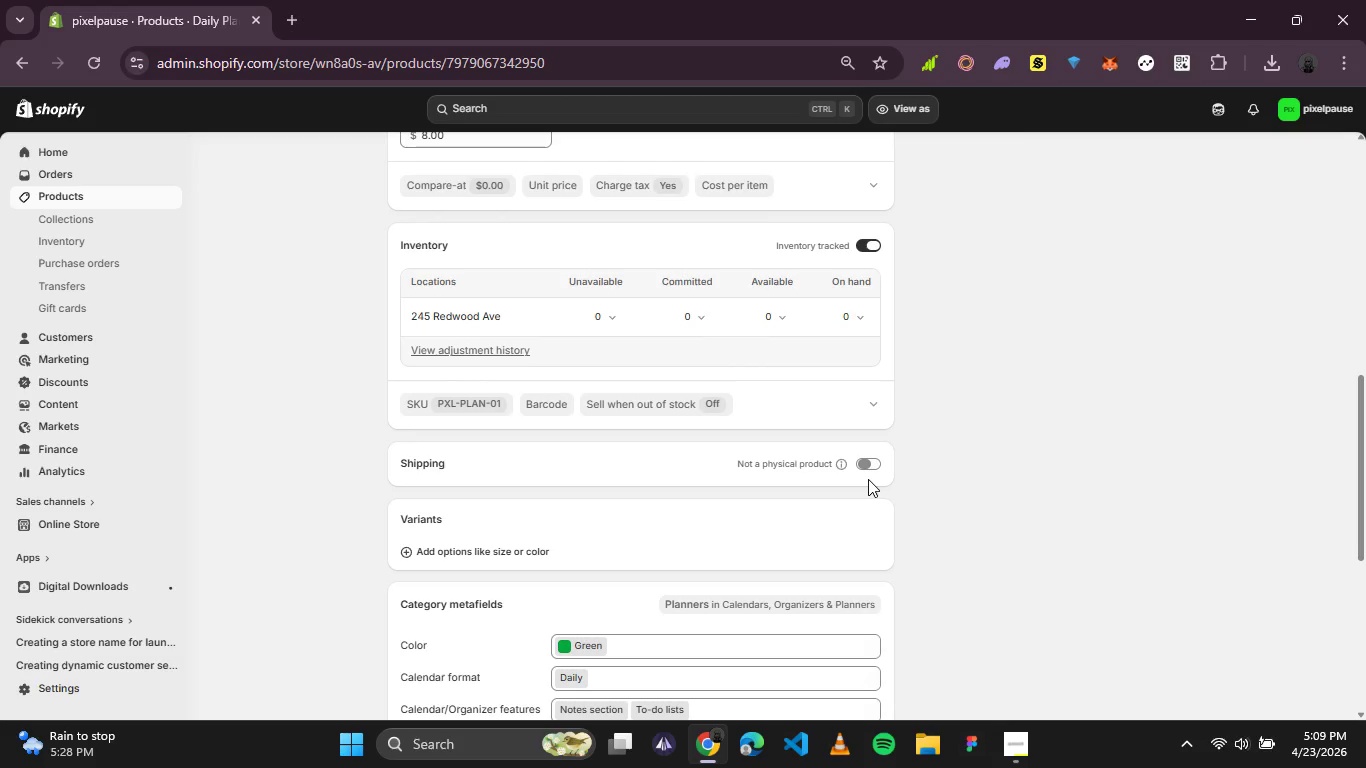 
scroll: coordinate [868, 479], scroll_direction: none, amount: 0.0
 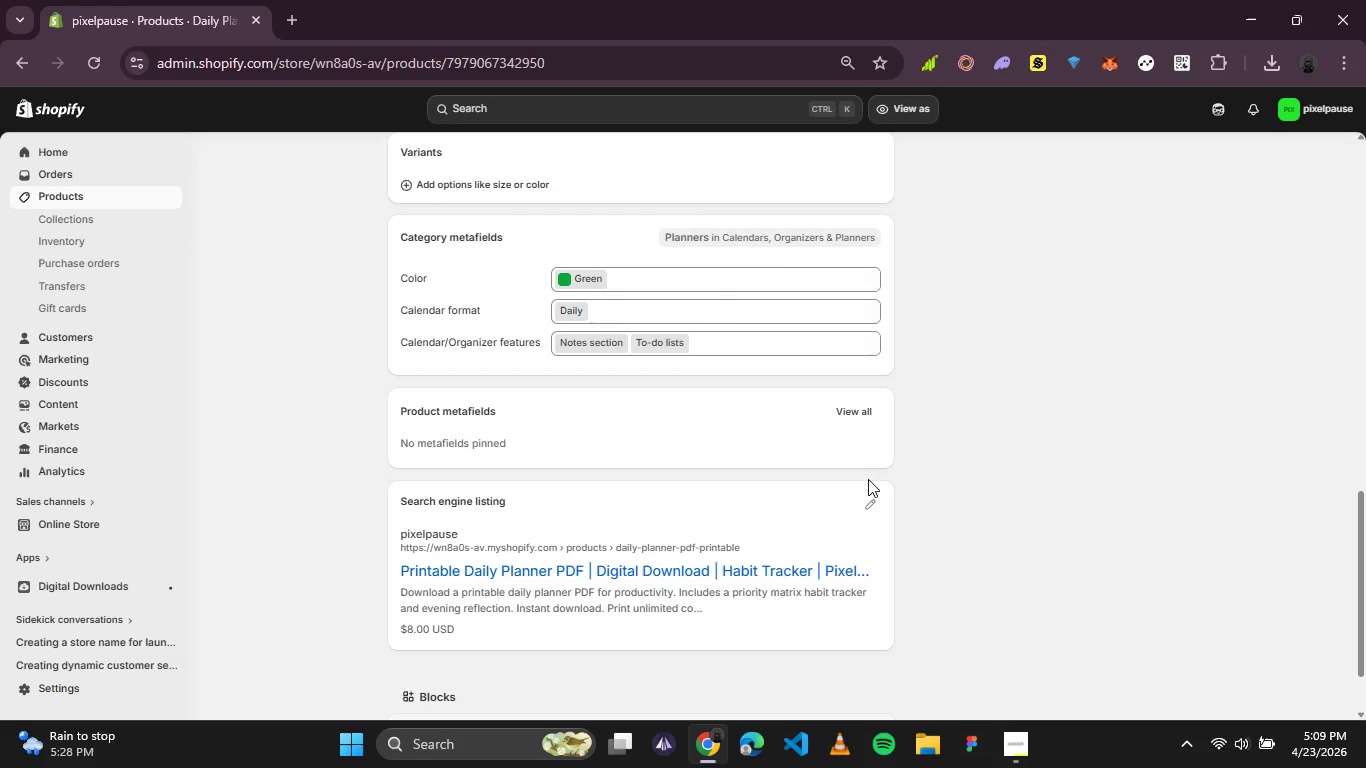 
scroll: coordinate [868, 479], scroll_direction: down, amount: 1.0
 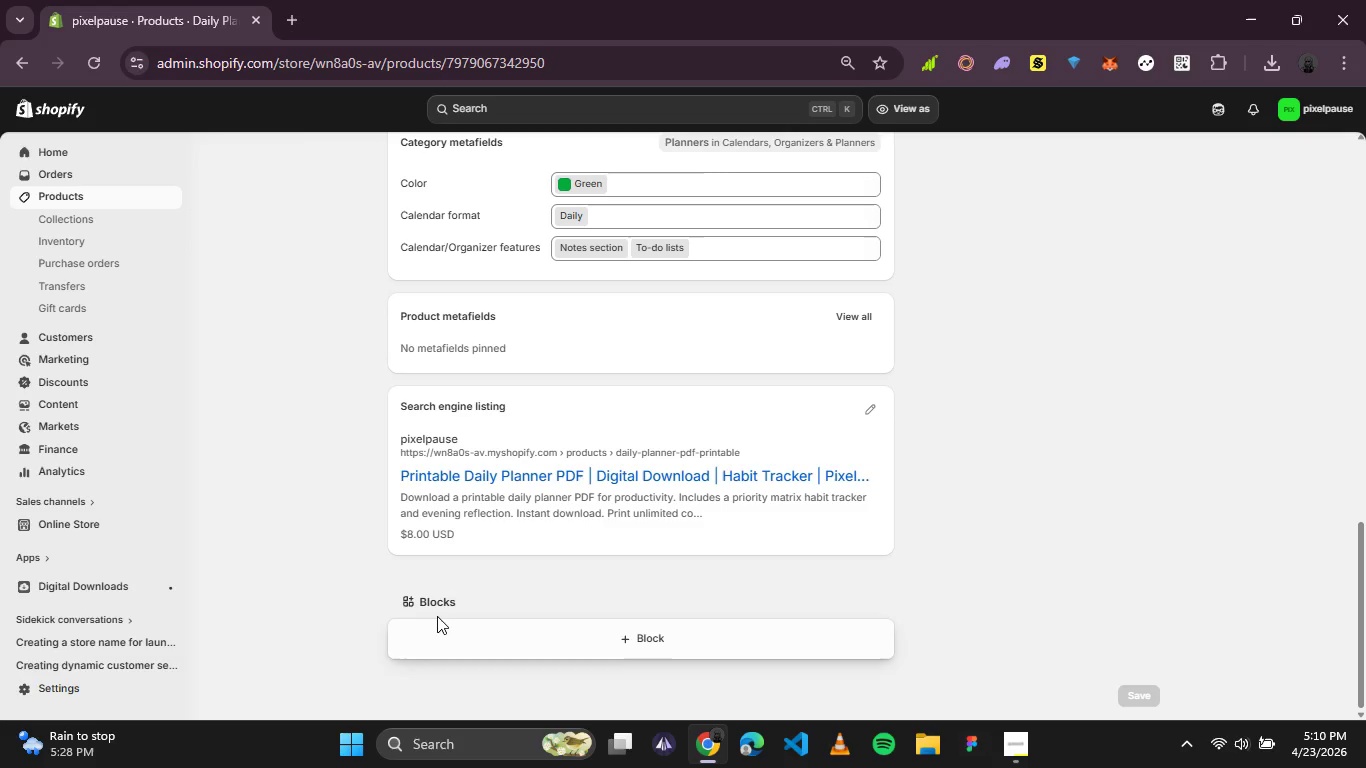 
left_click([648, 630])